 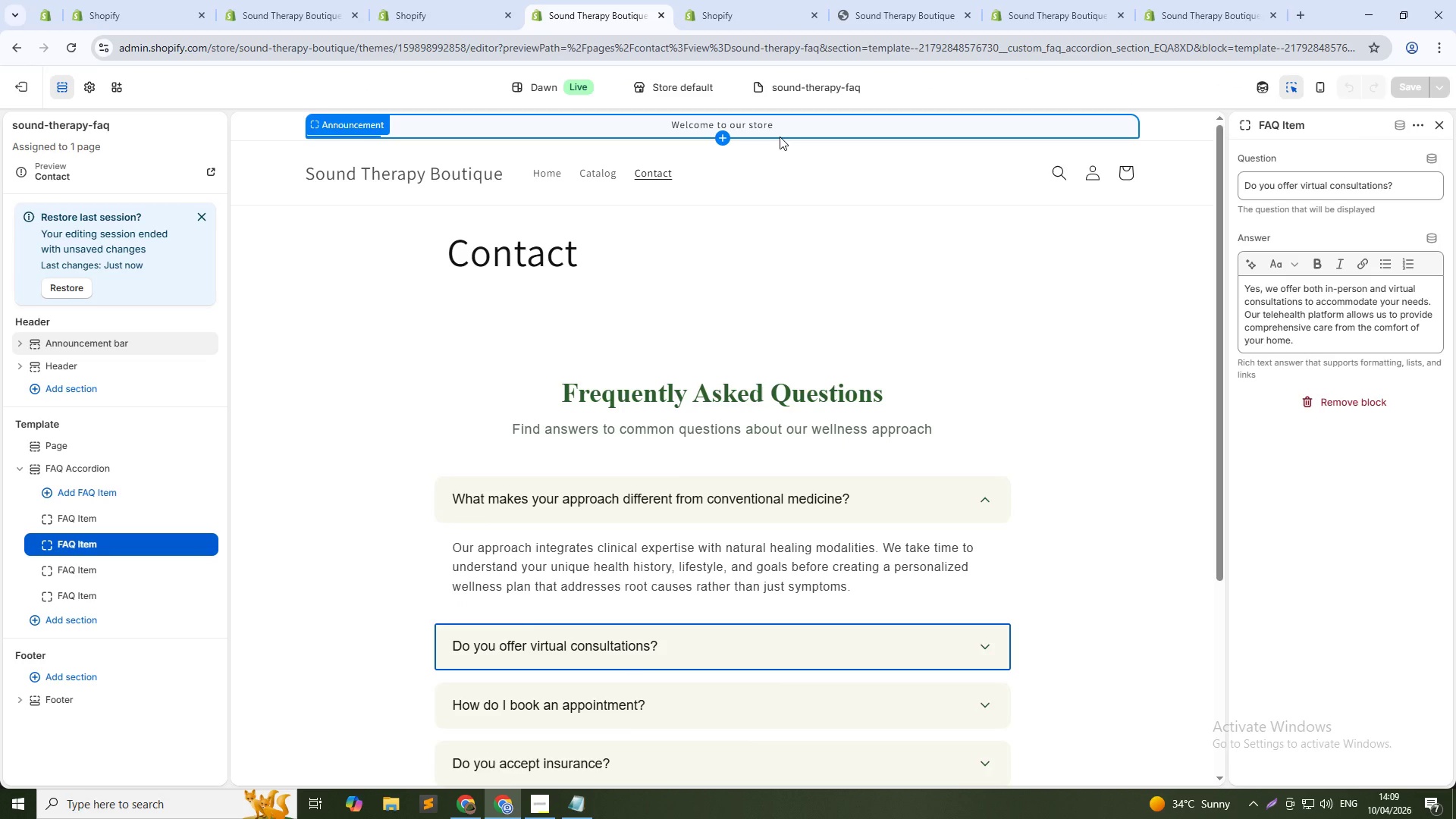 
left_click([93, 519])
 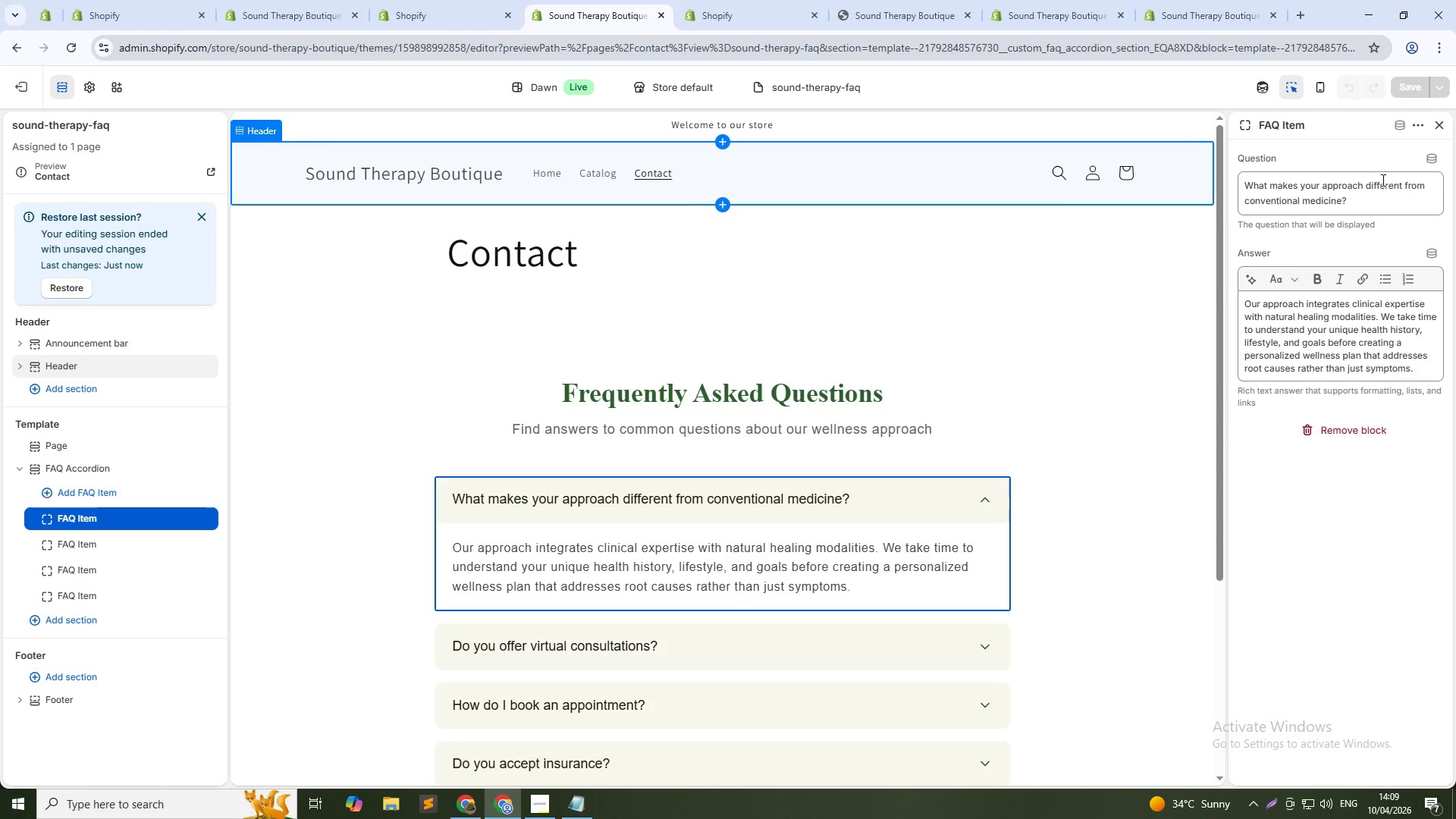 
left_click([1365, 192])
 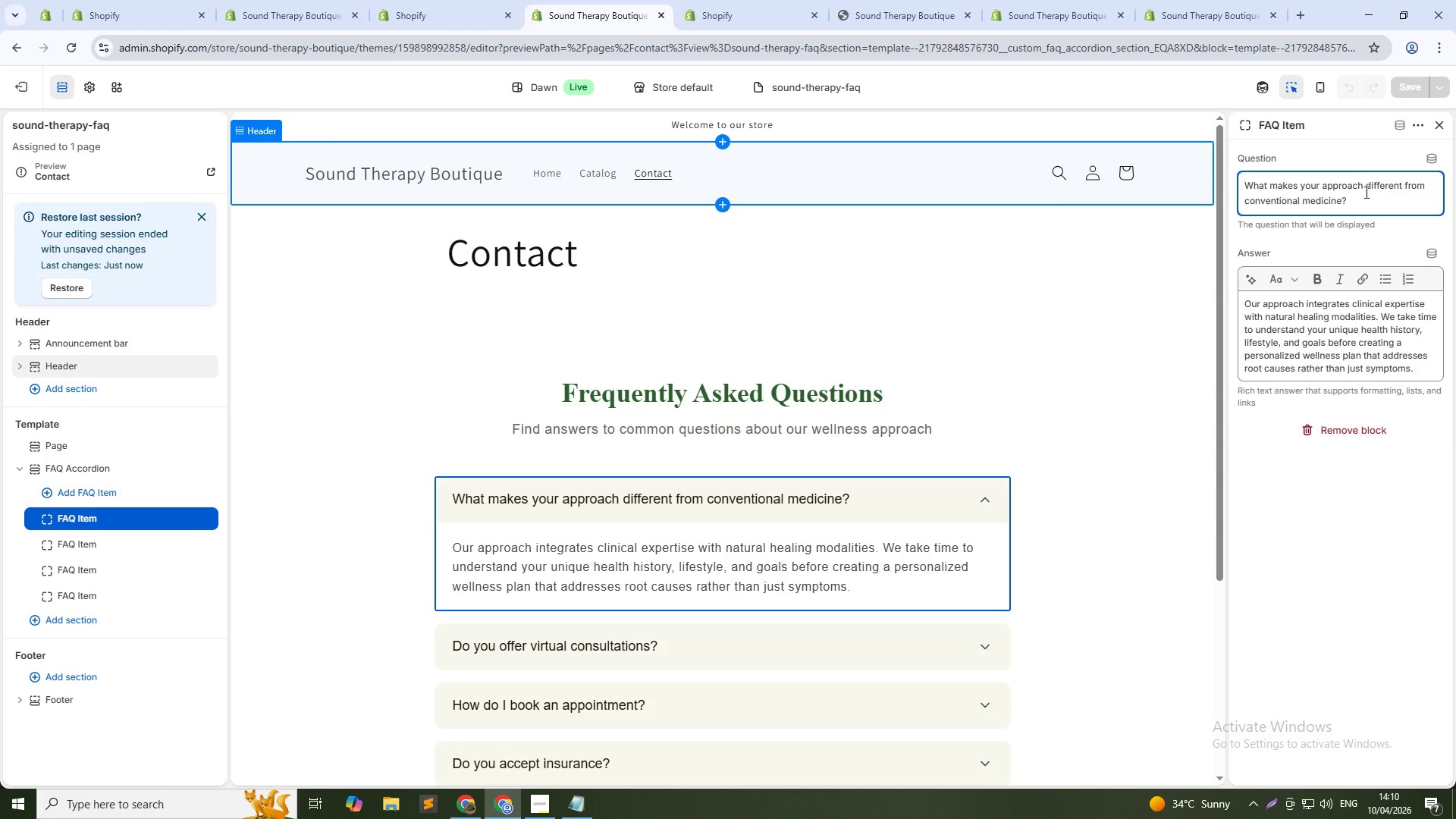 
key(Control+A)
 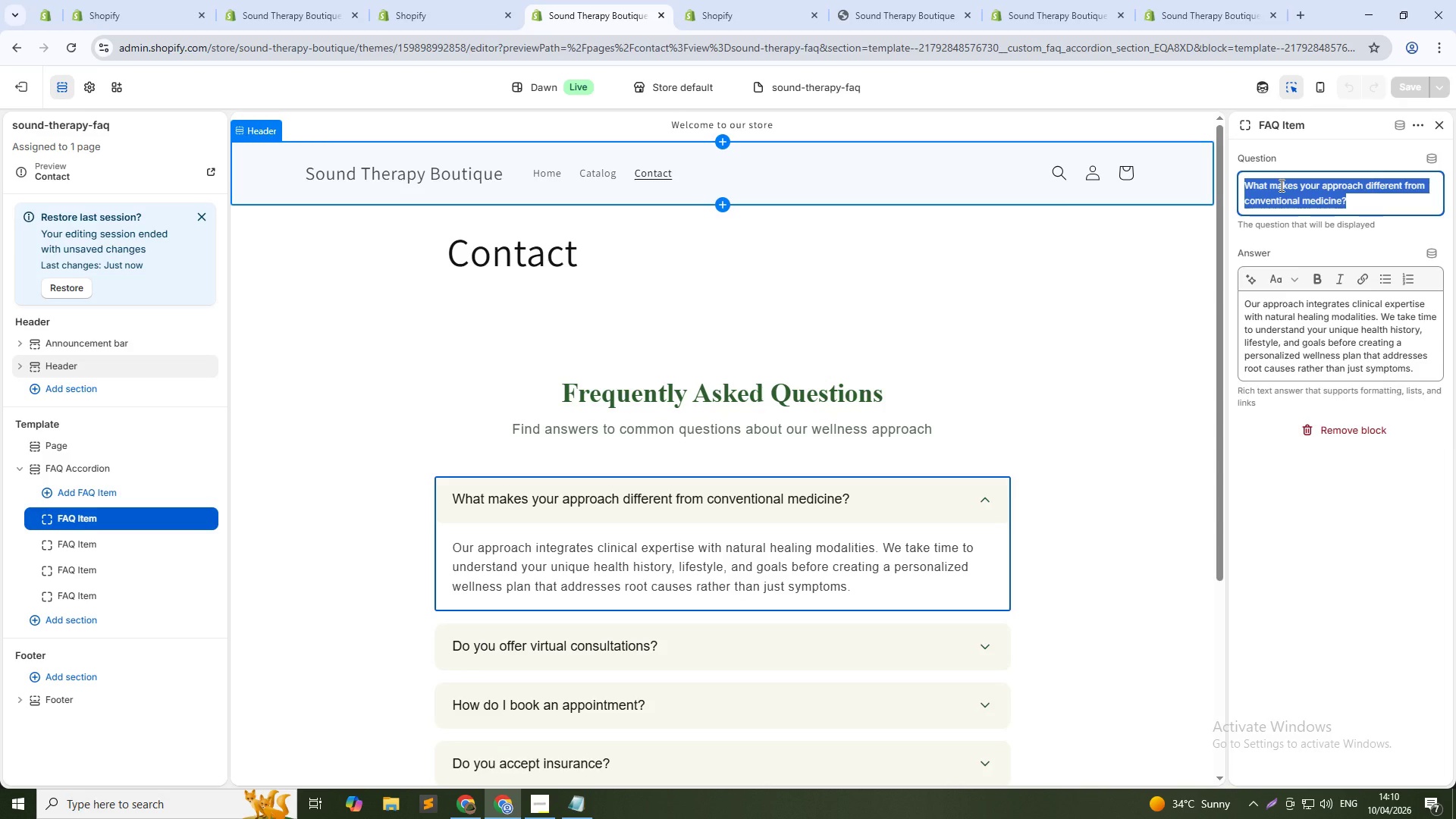 
wait(7.17)
 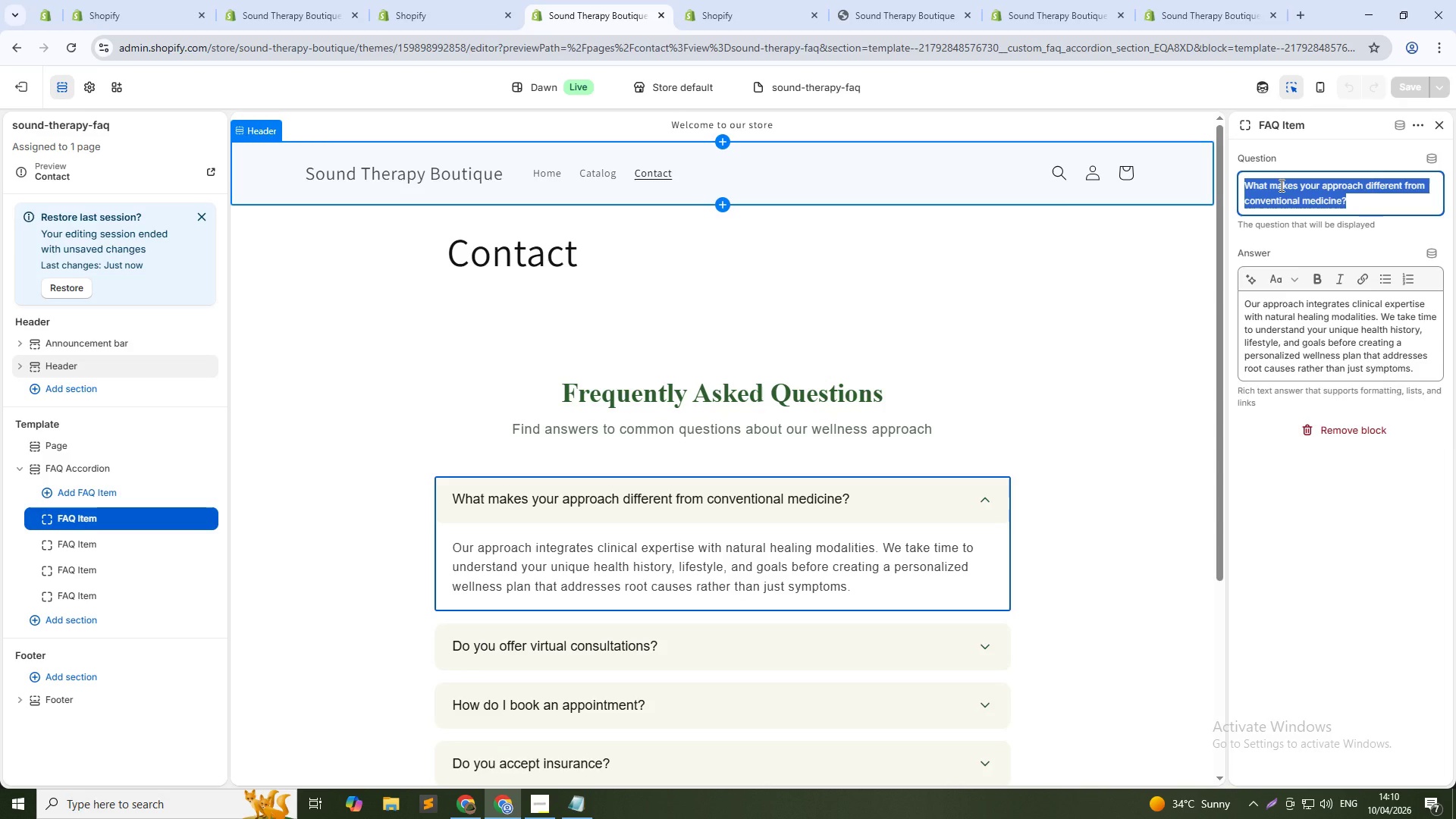 
type(What is frequency healing and how does it work?)
 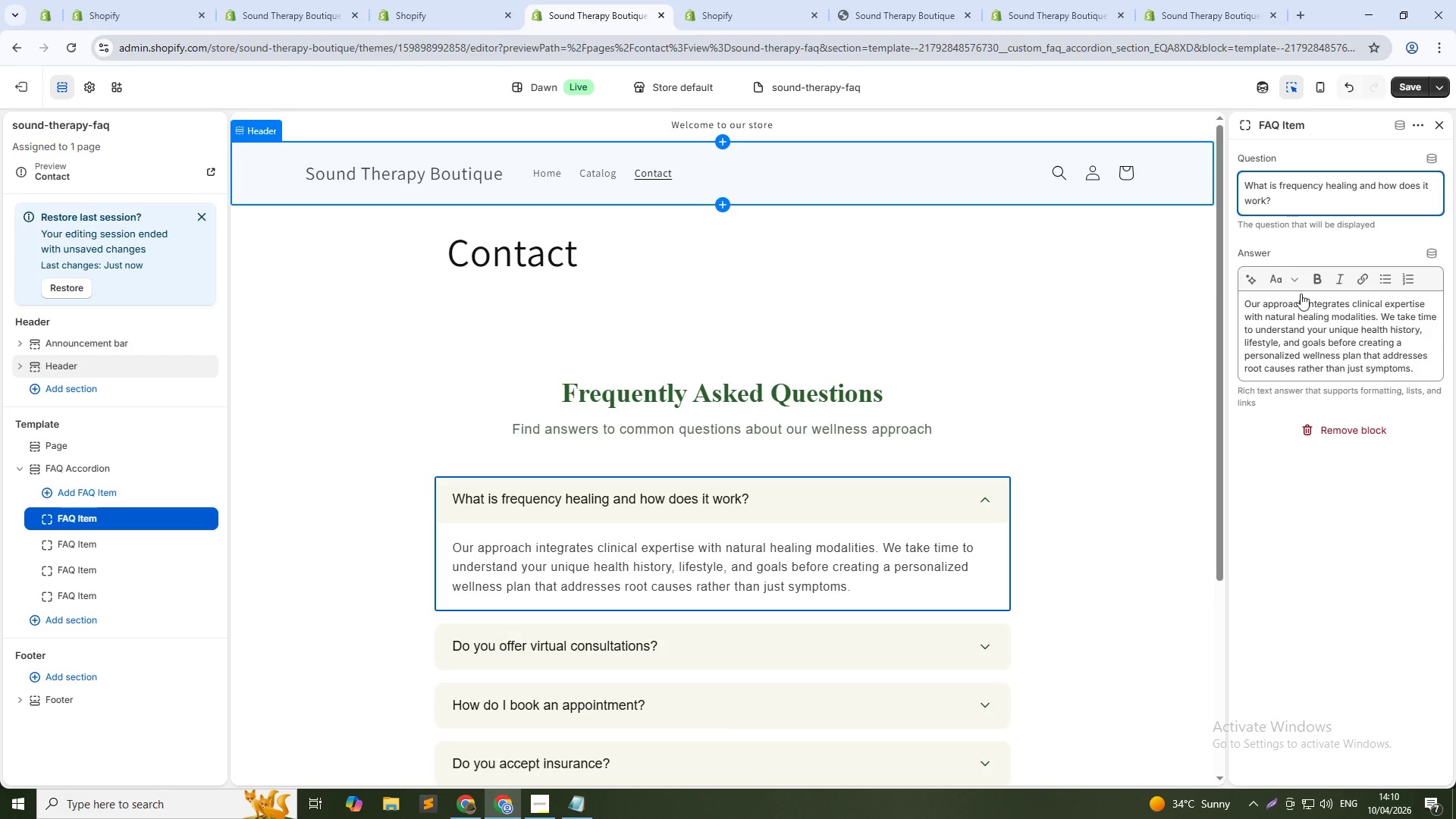 
left_click([1297, 329])
 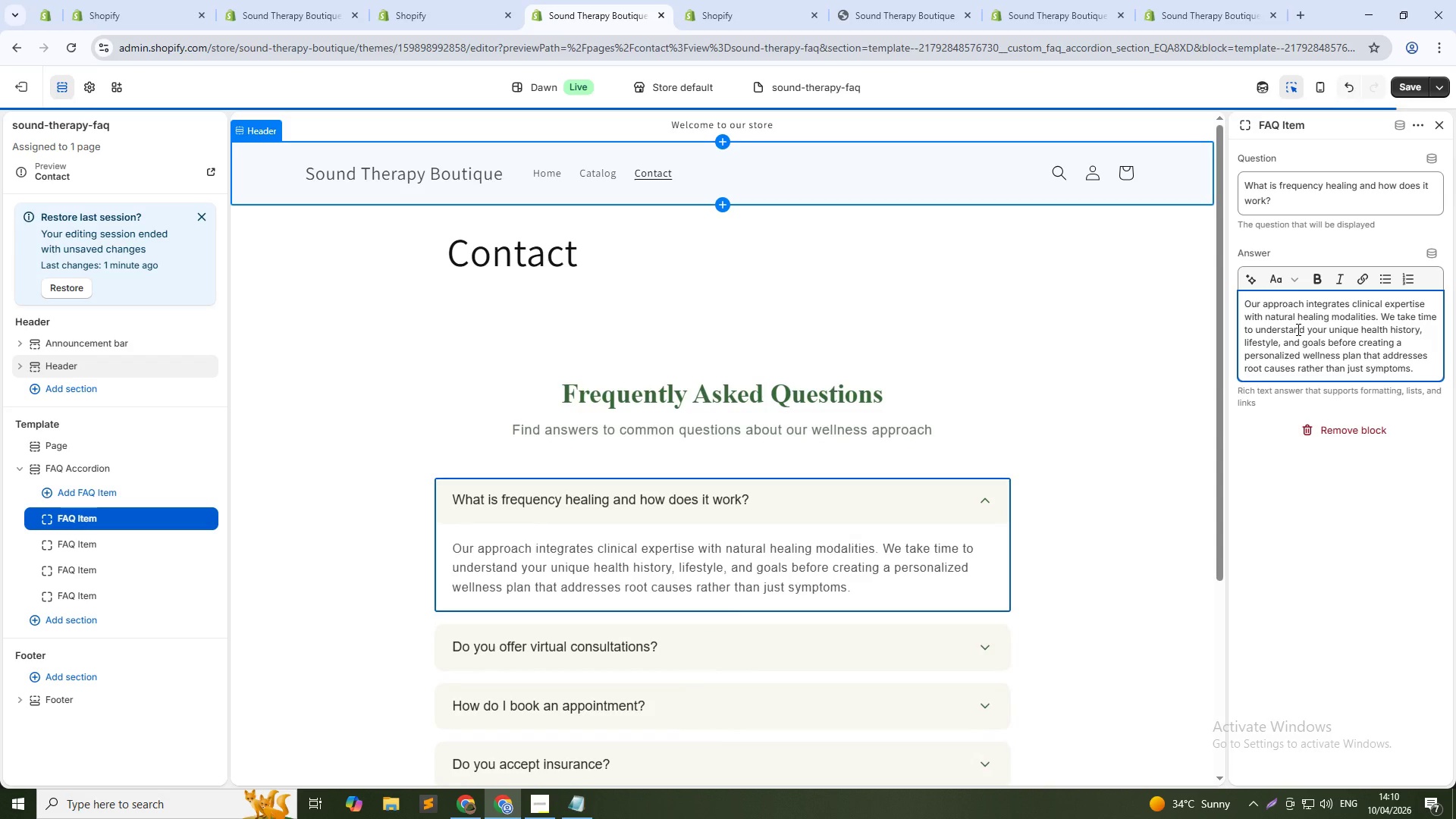 
key(Control+A)
 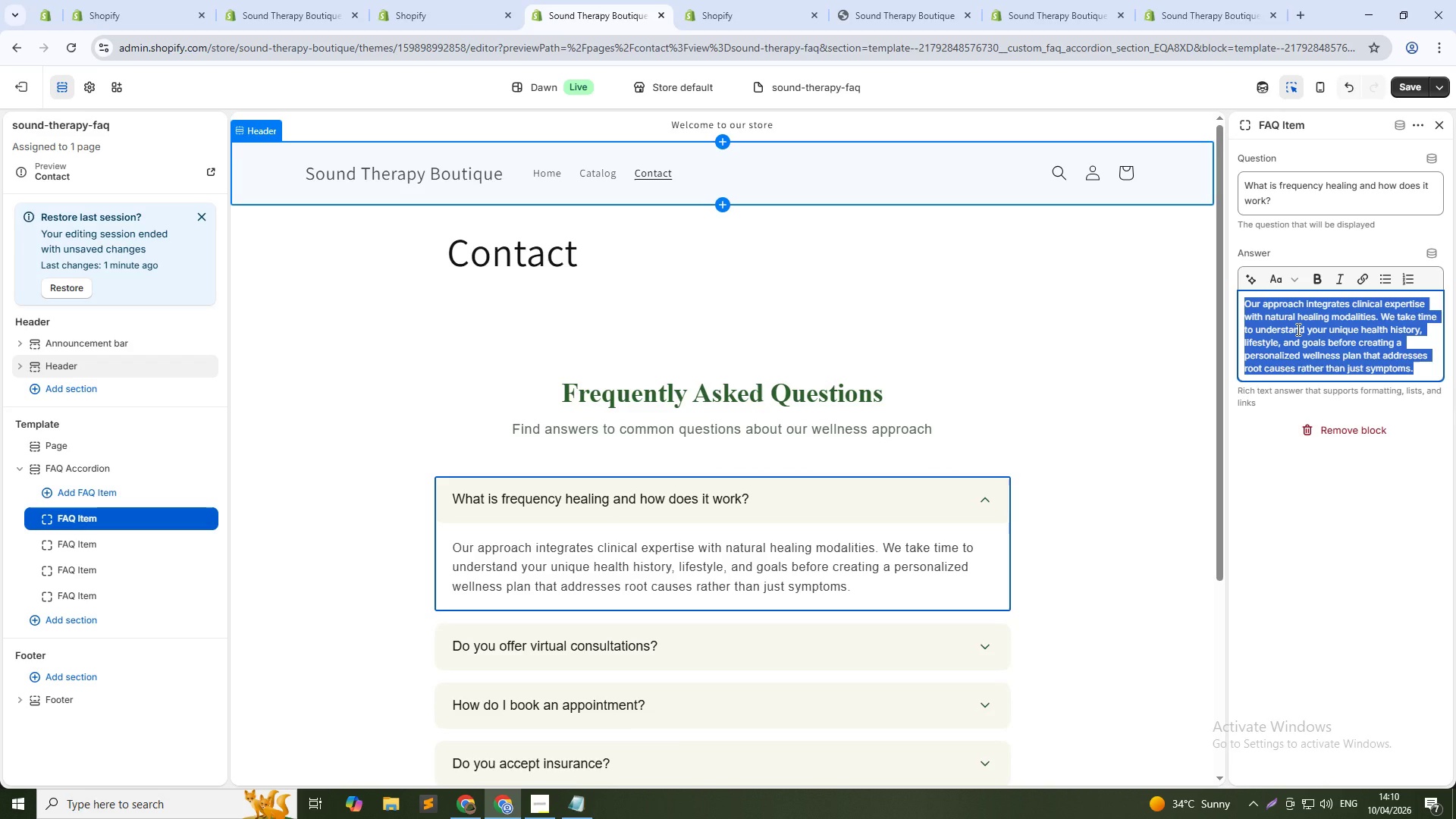 
type(Frequency healing uses sound b)
key(Backspace)
type(vibrations to restore your body's natural balance. Every cell has  )
key(Backspace)
type(a healthy resoan)
key(Backspace)
key(Backspace)
type(nant frequency. Stree)
key(Backspace)
type(ss, injury or illness disrupts this balance,)
key(Backspace)
type(. Weighted tuning forks and crystal singing bowls delivr targeted vibrations that help "")
 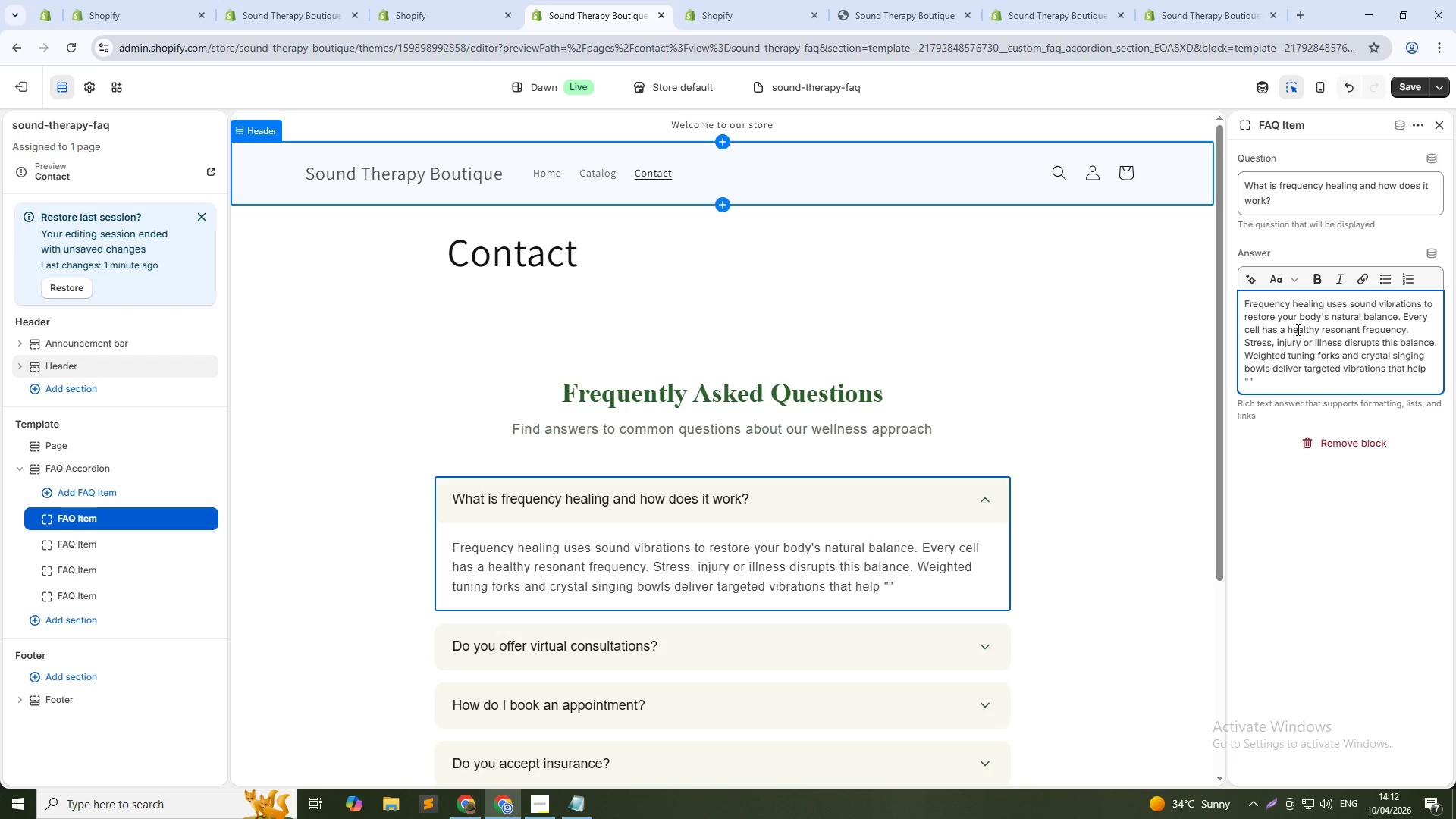 
key(ArrowLeft)
 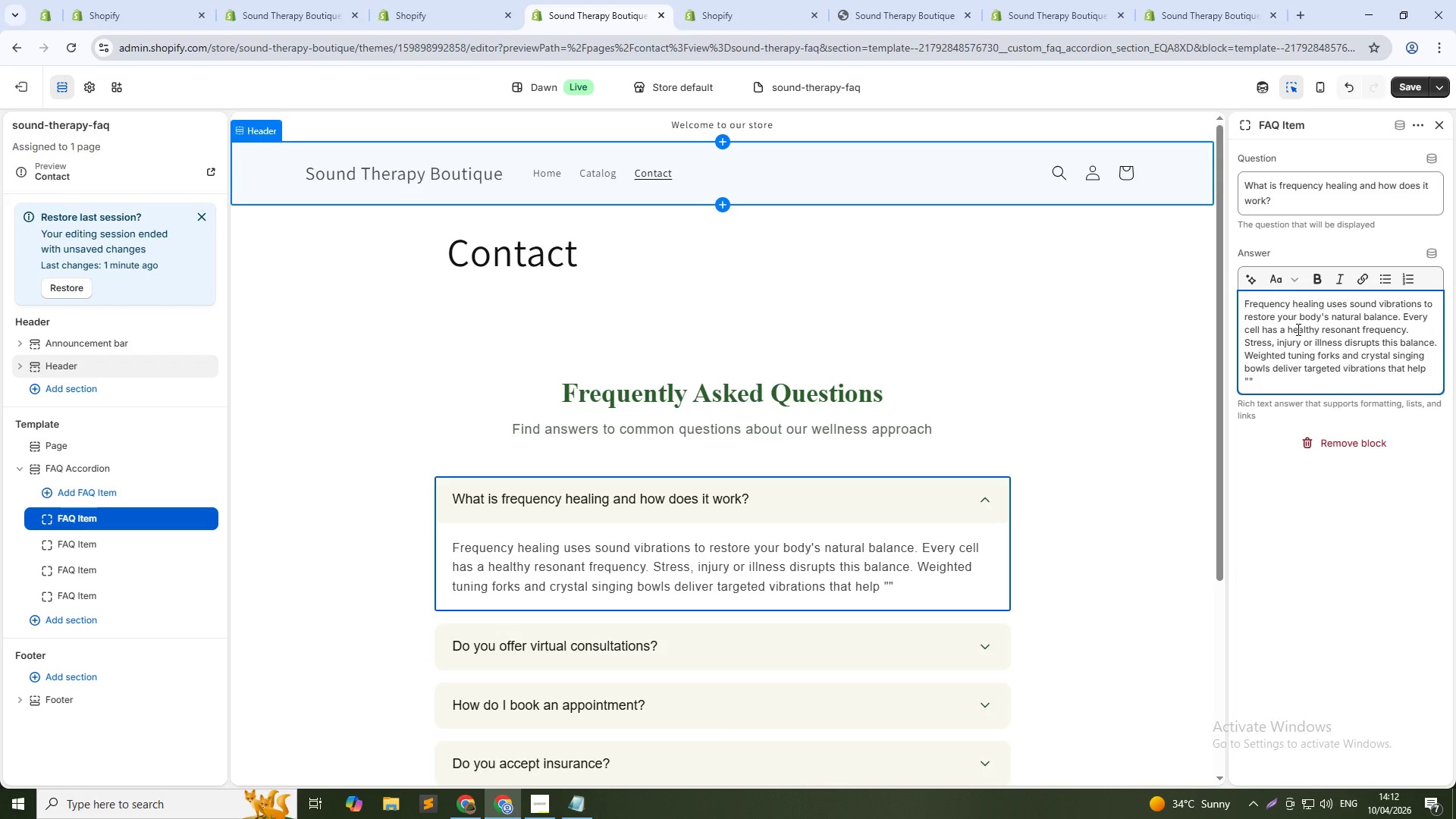 
type(retune)
 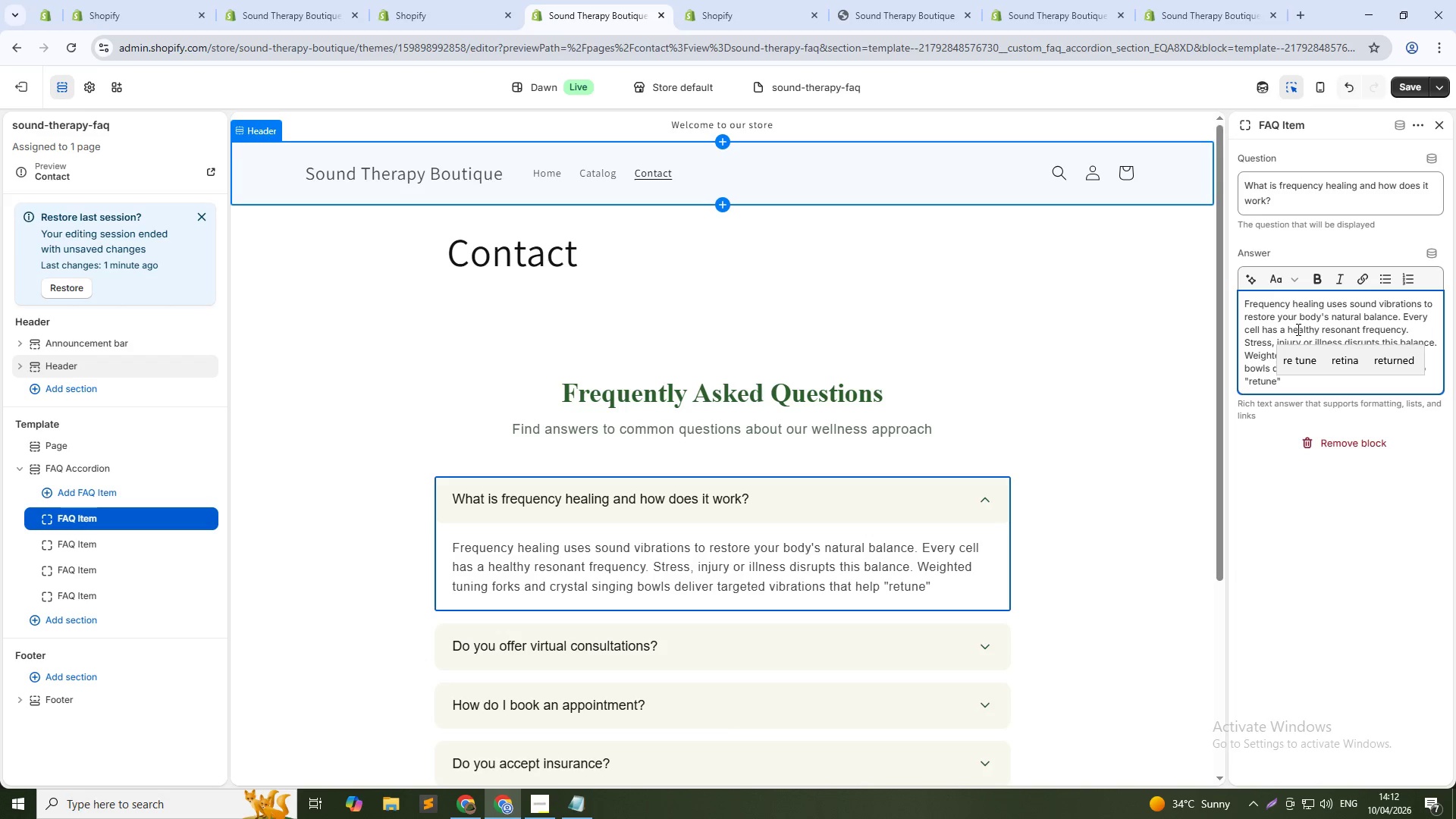 
key(ArrowRight)
 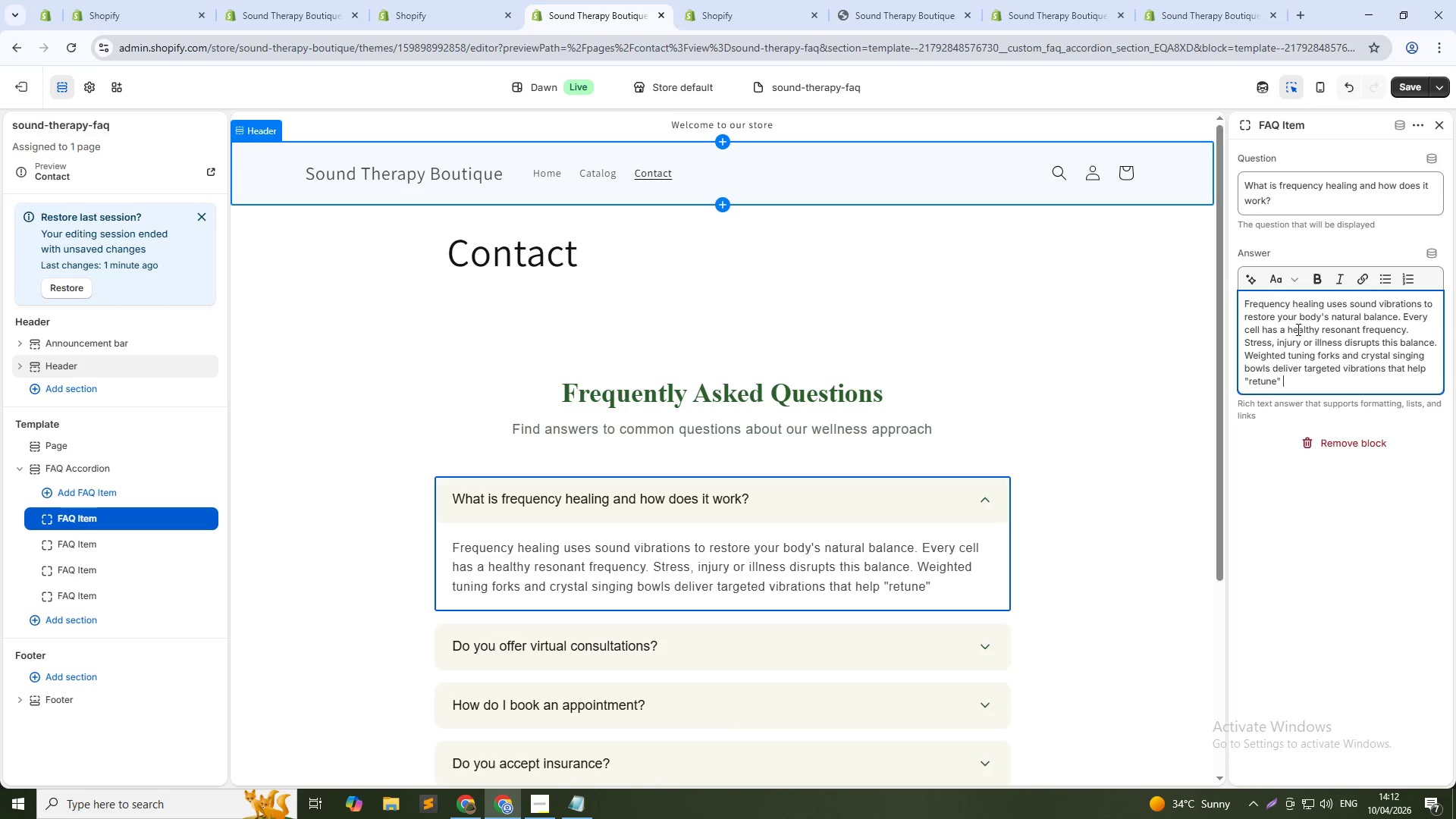 
type( your body through entrainment - where cells naturally synch)
 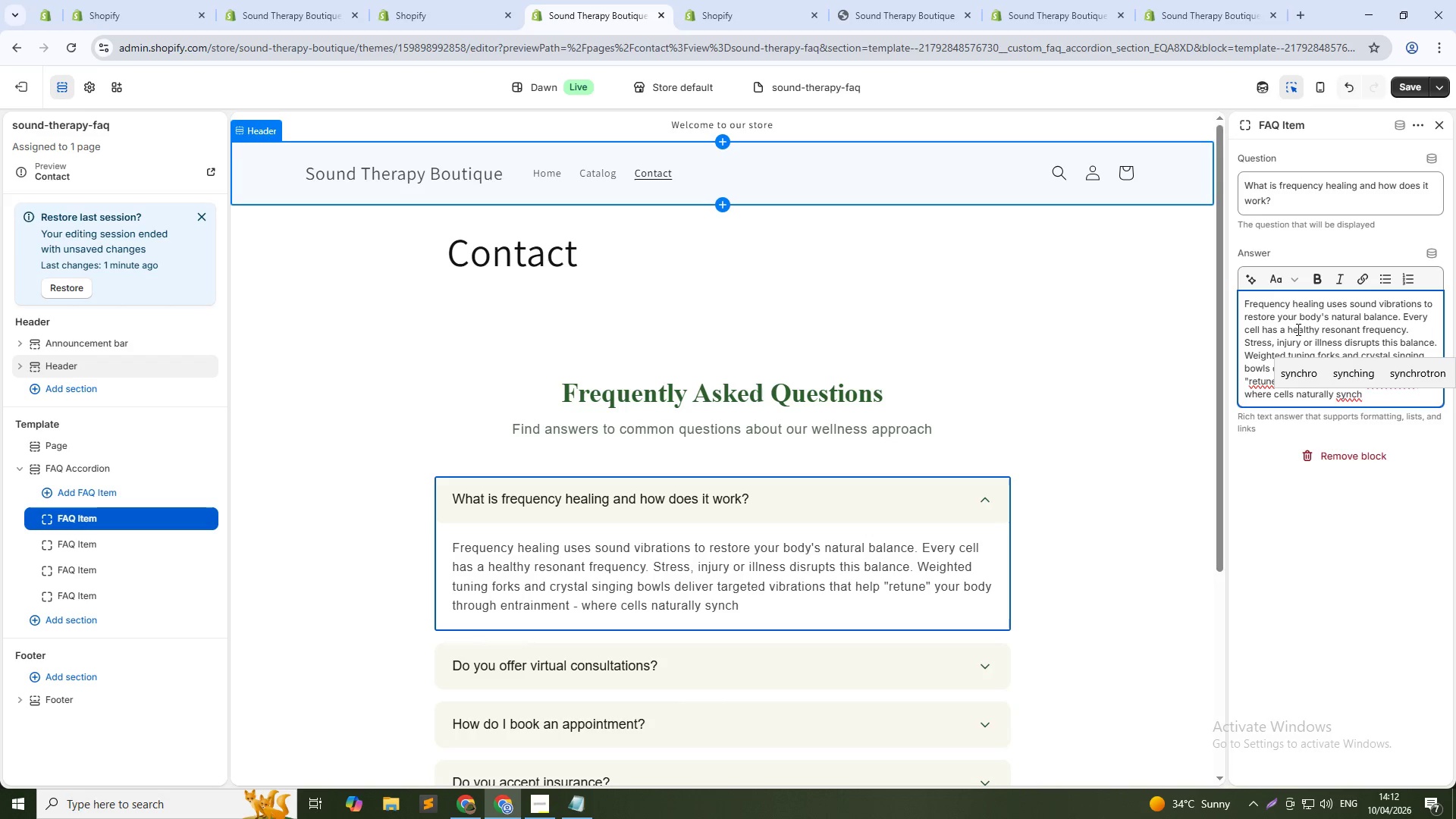 
wait(6.88)
 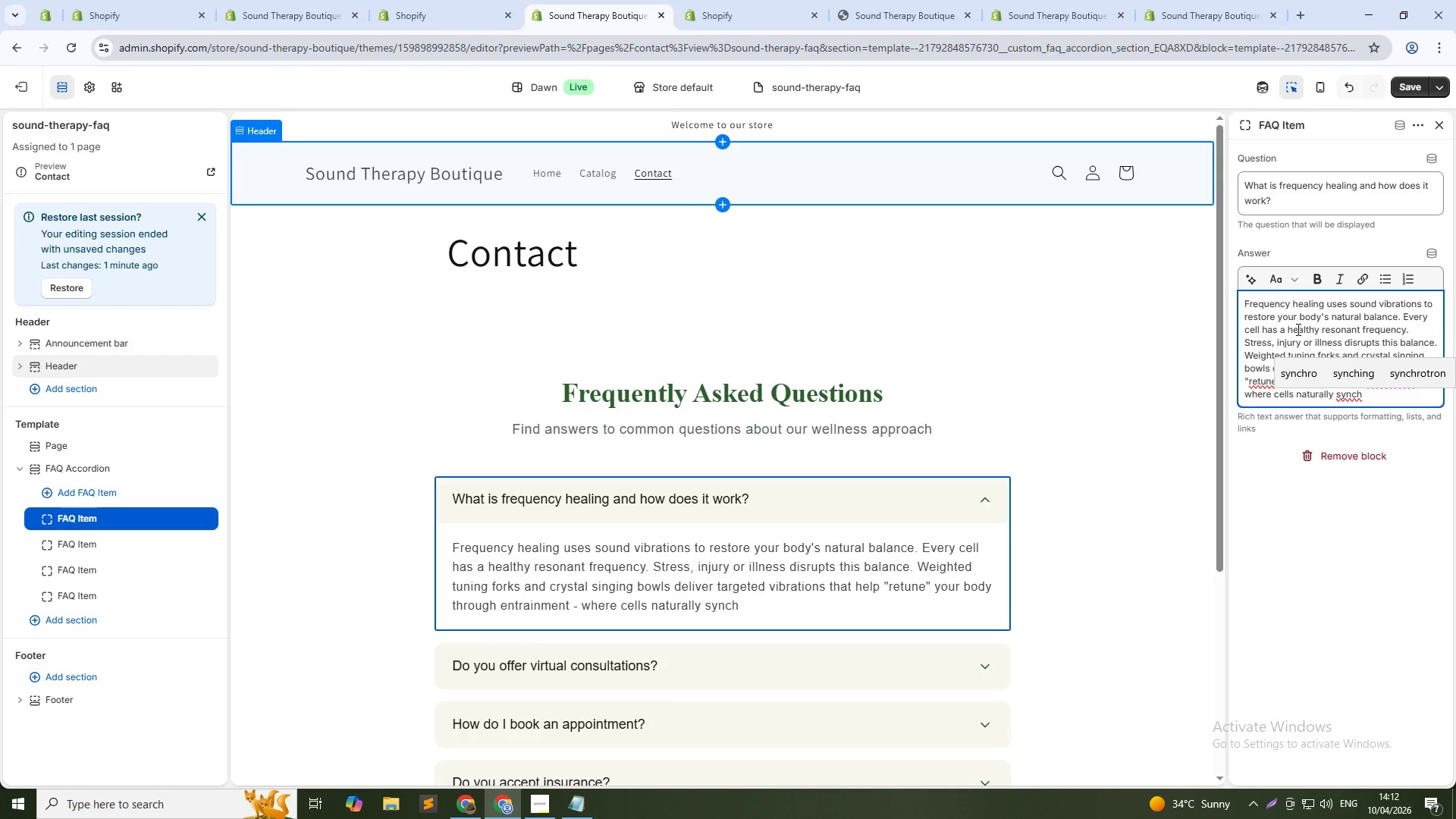 
type(ronize with healing frequencies. Non)
 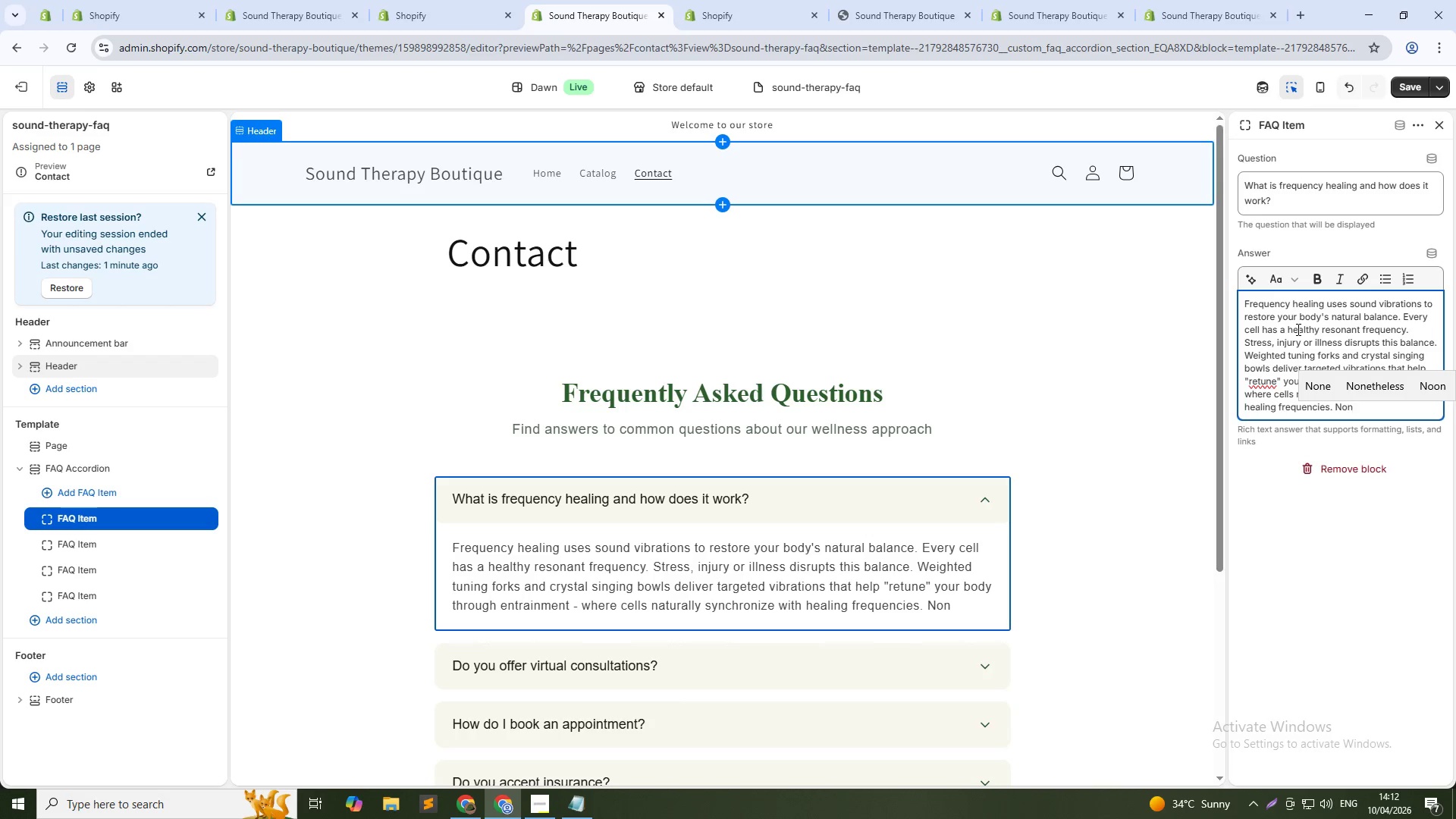 
wait(10.36)
 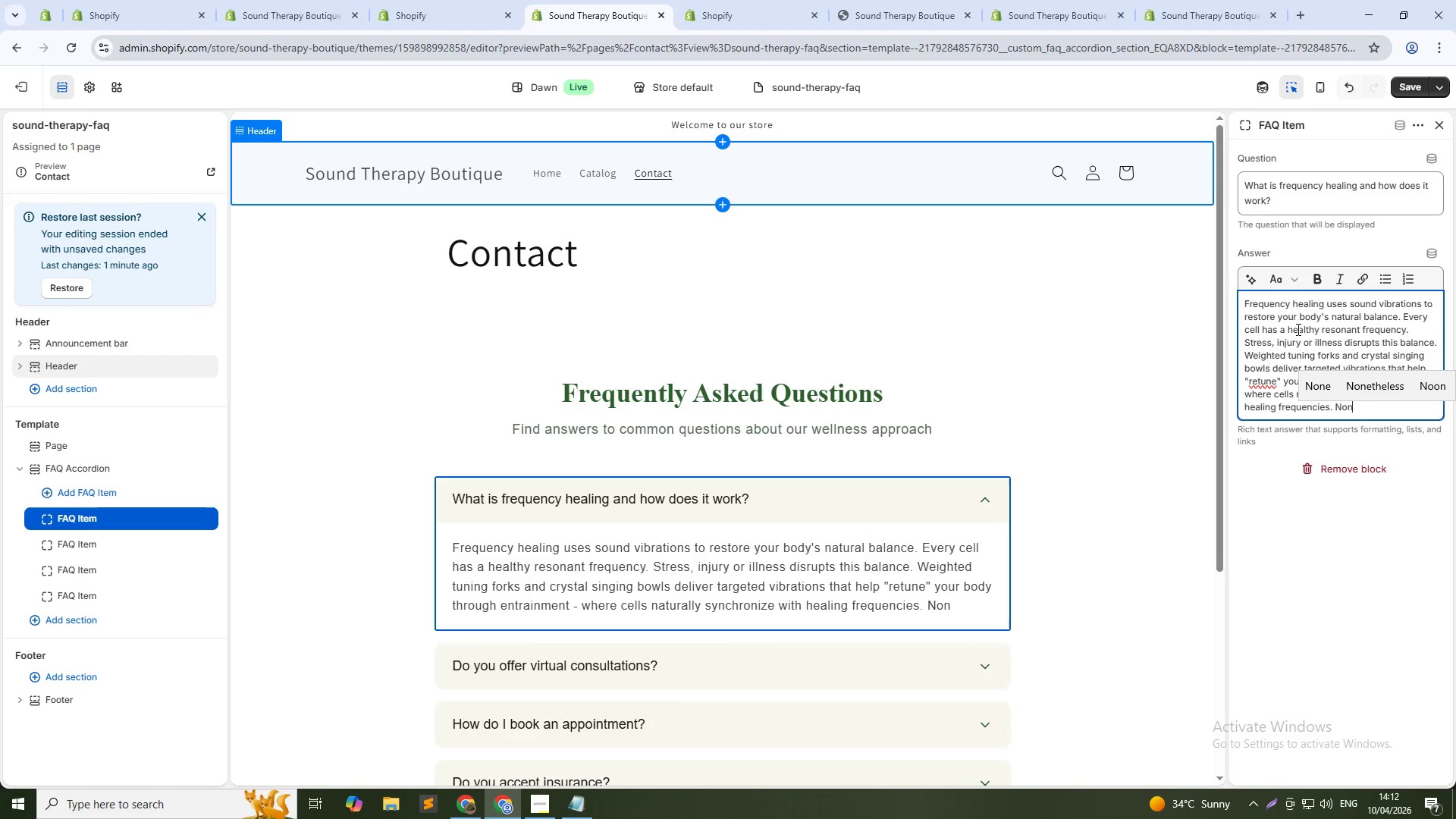 
type(-invasive, drug-free.)
 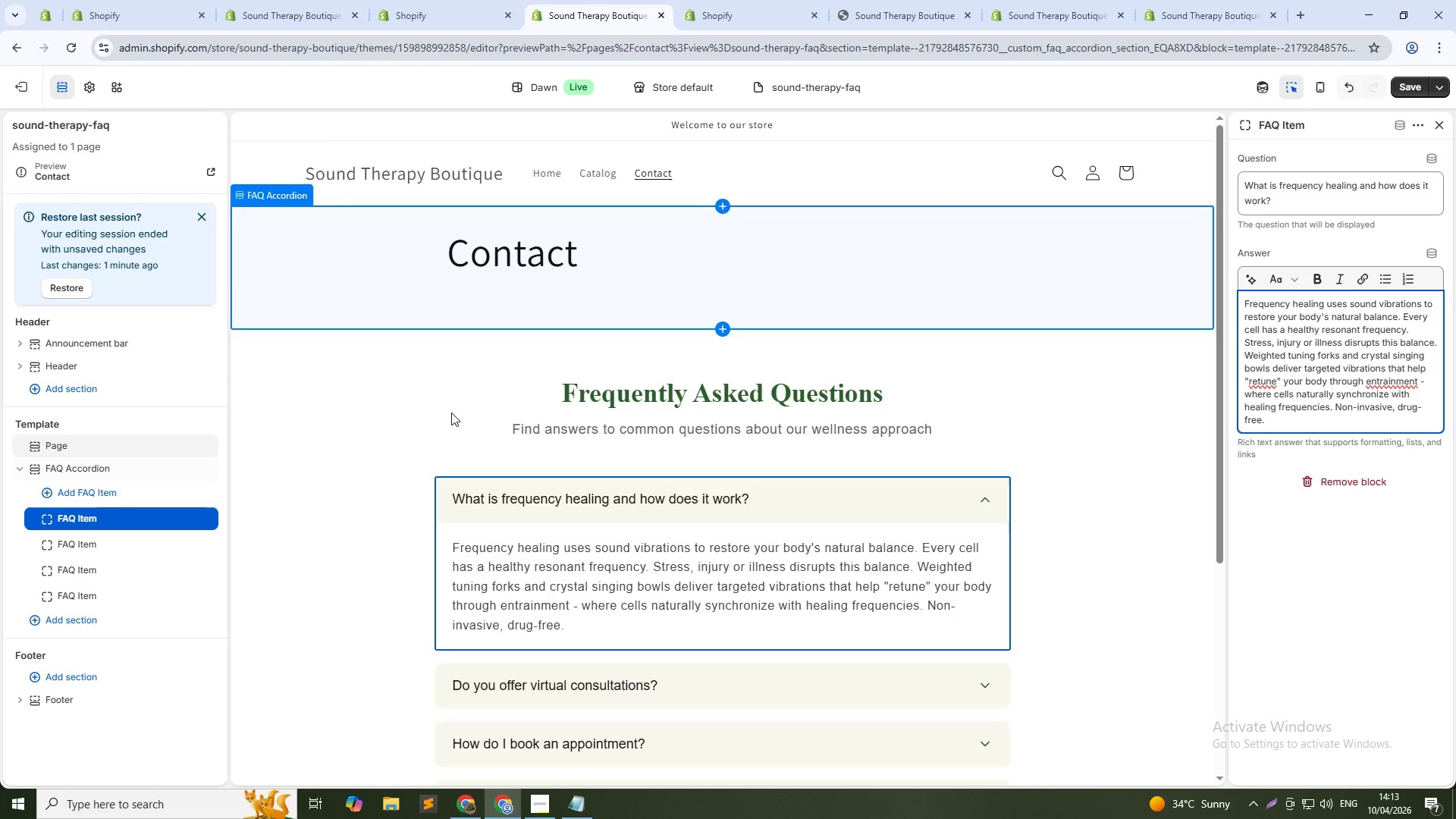 
wait(13.42)
 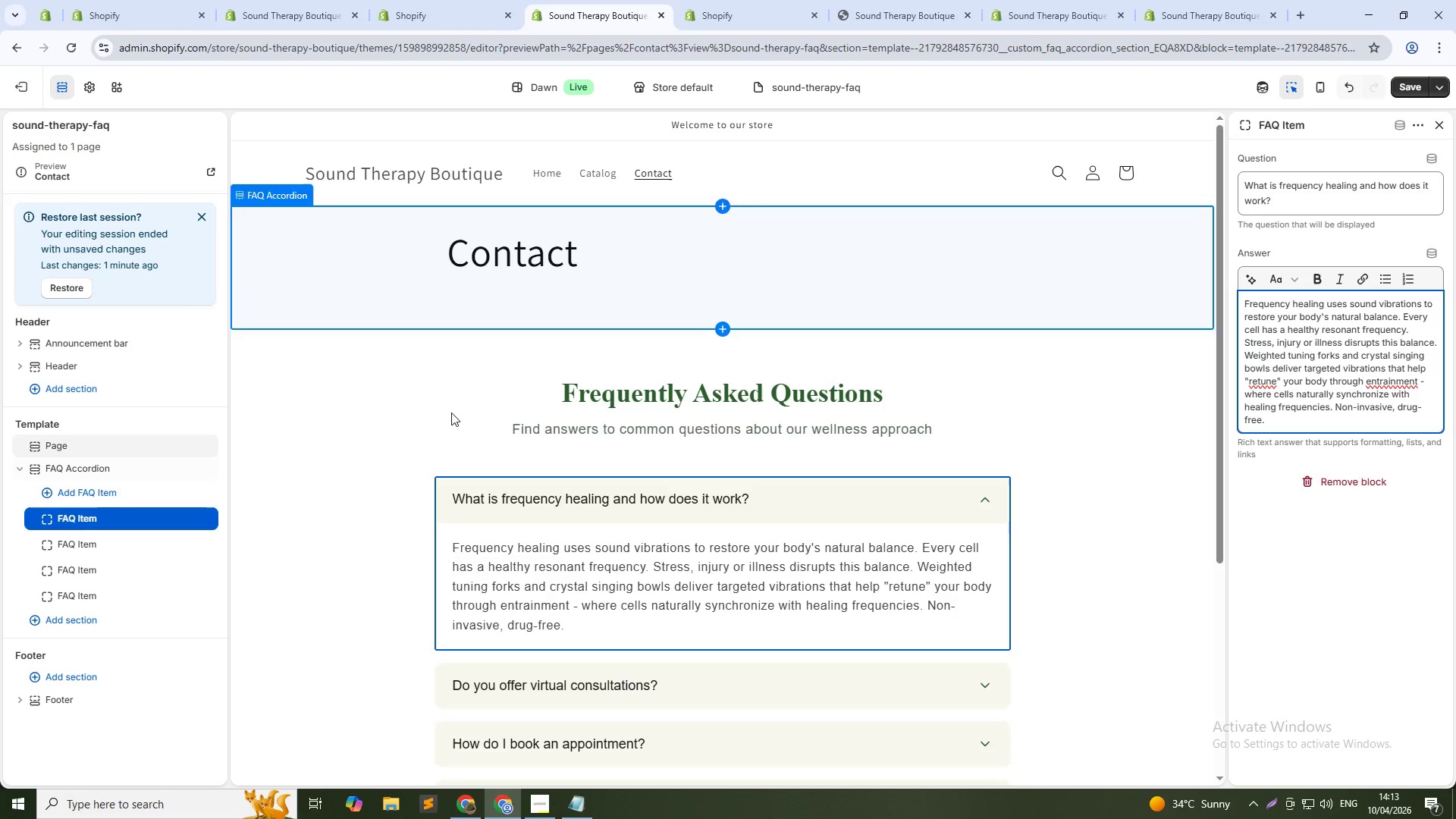 
left_click([81, 548])
 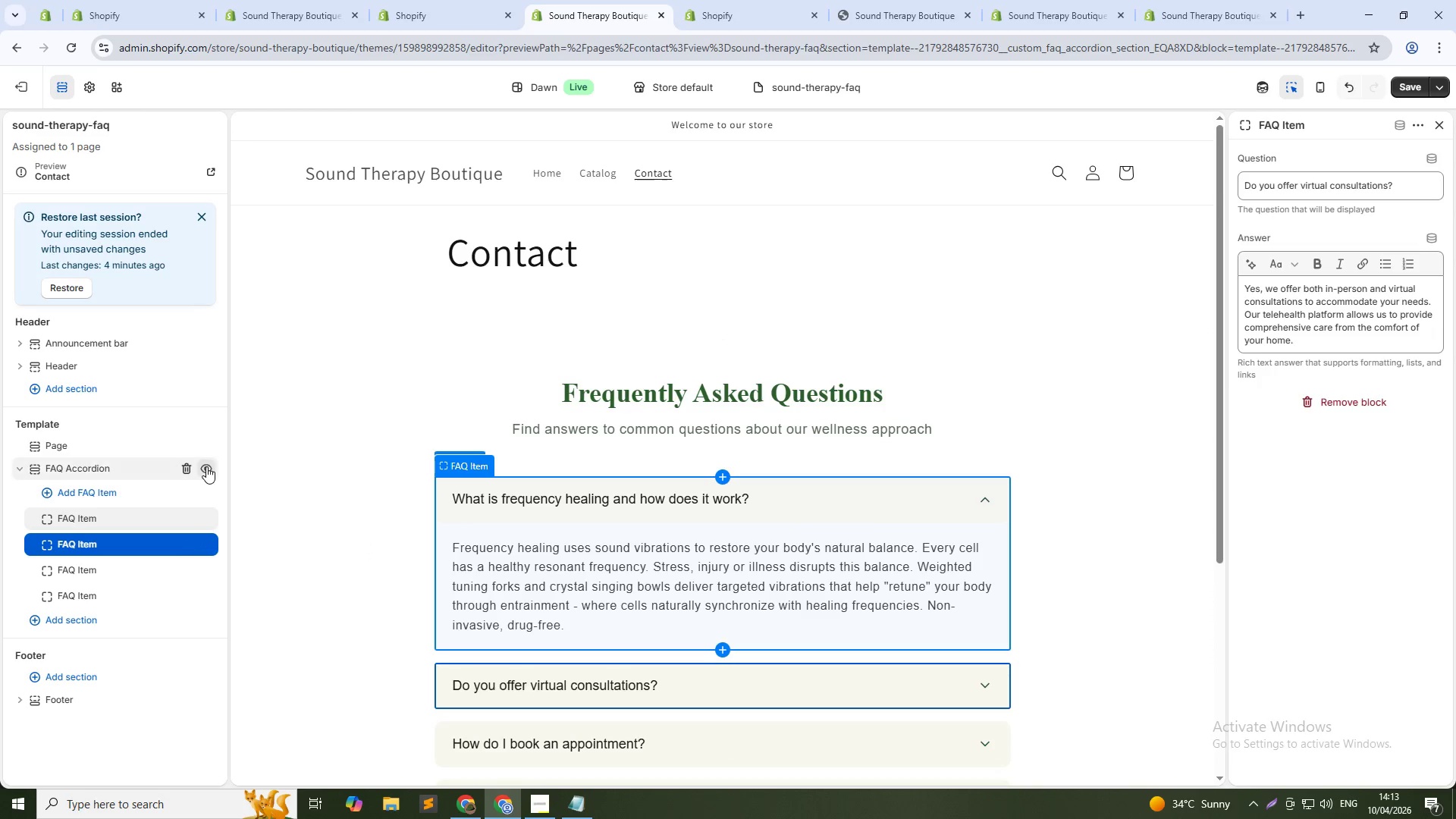 
wait(7.61)
 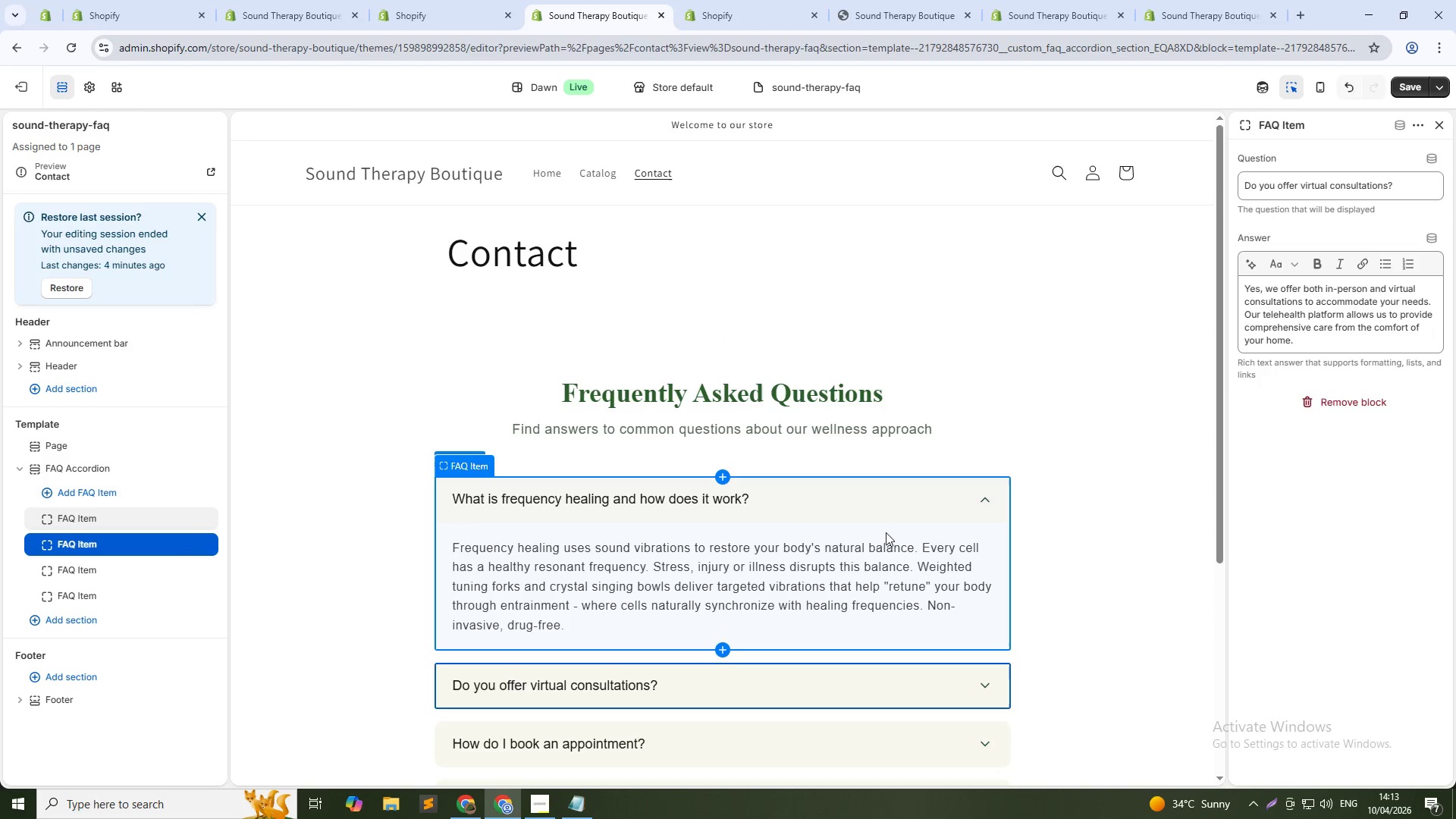 
left_click([209, 440])
 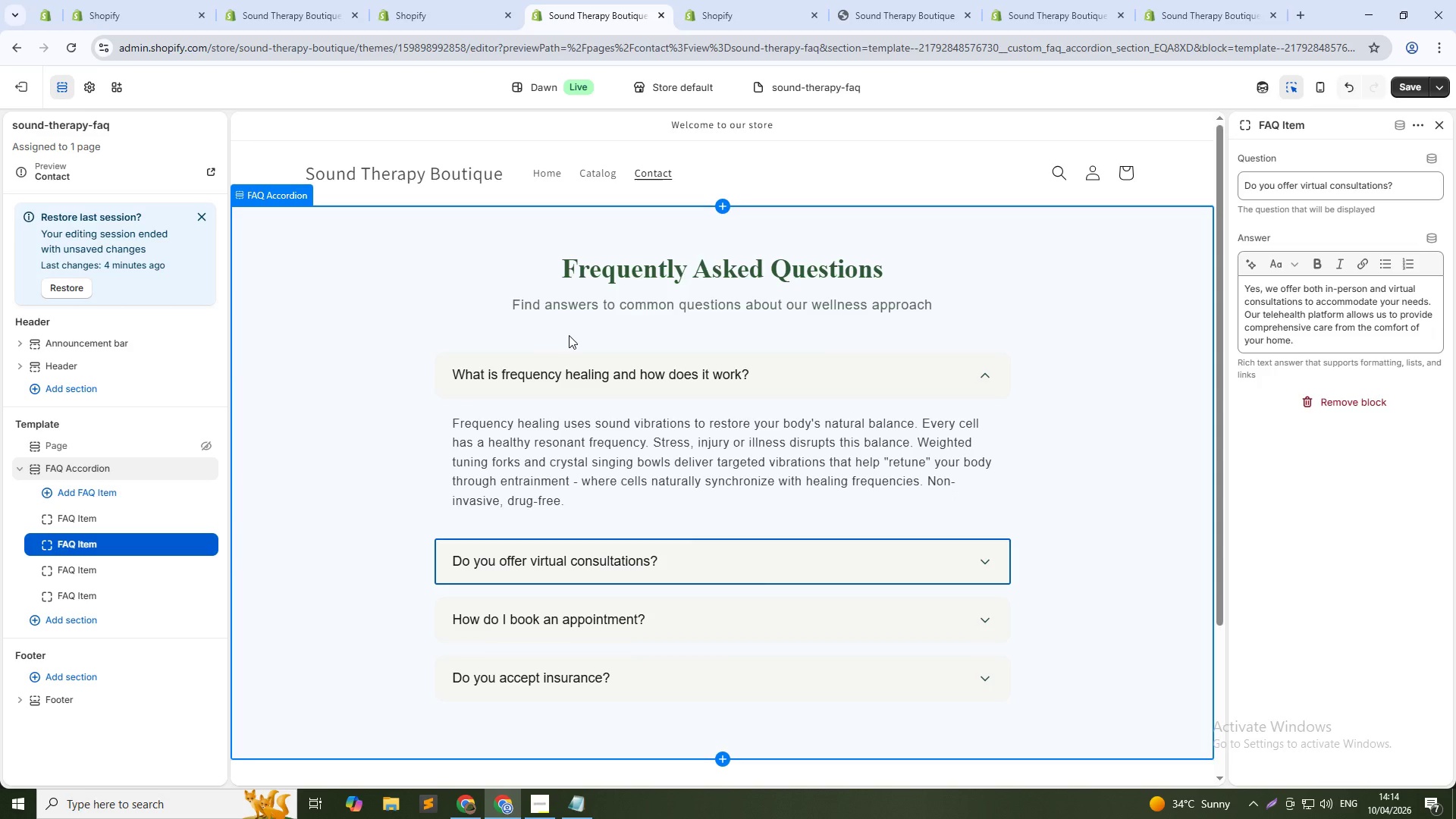 
wait(103.91)
 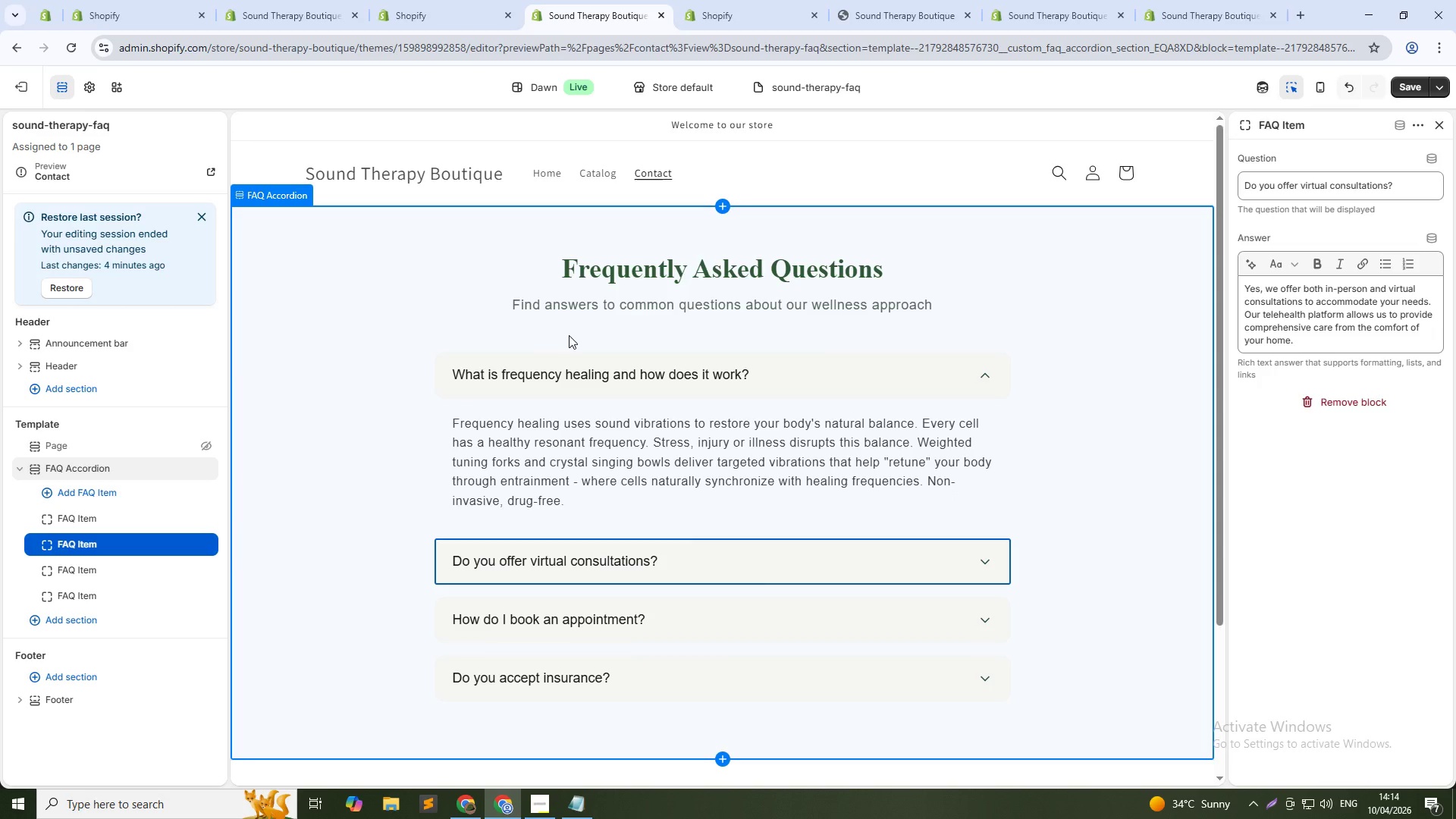 
left_click([1255, 191])
 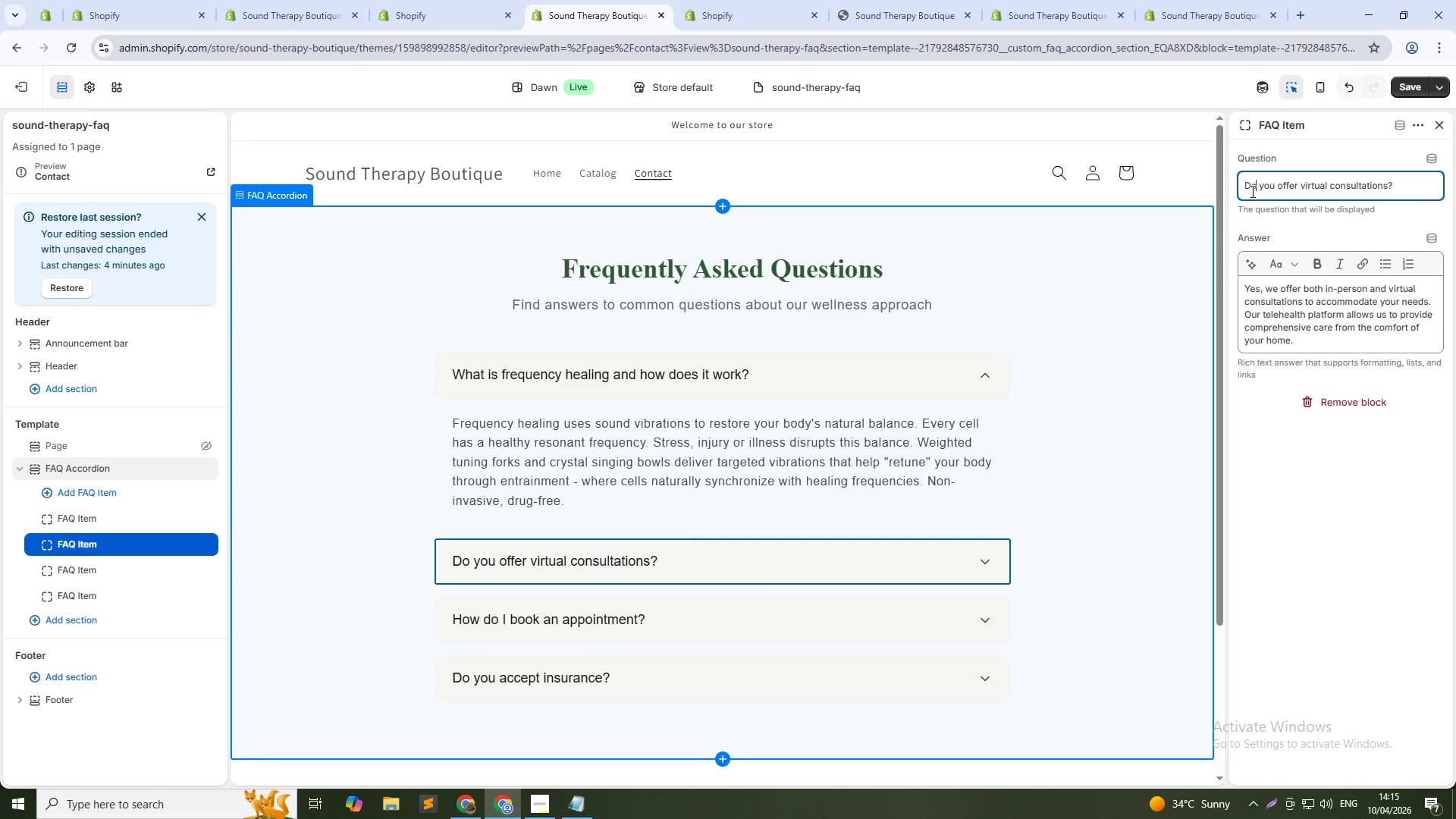 
key(Control+A)
 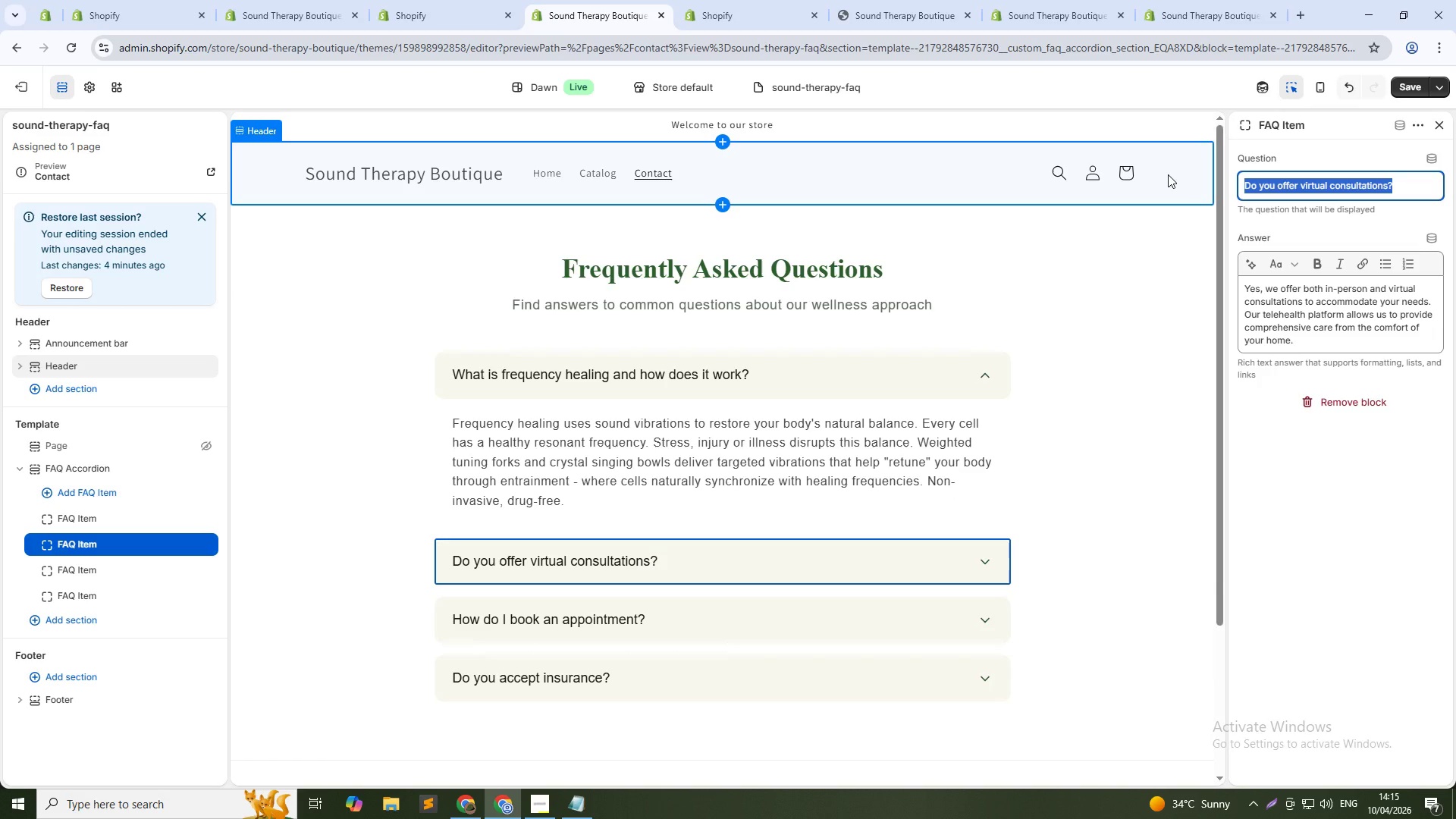 
type(What is the difference between weighted n)
key(Backspace)
type(and unweighted tuning forks?)
 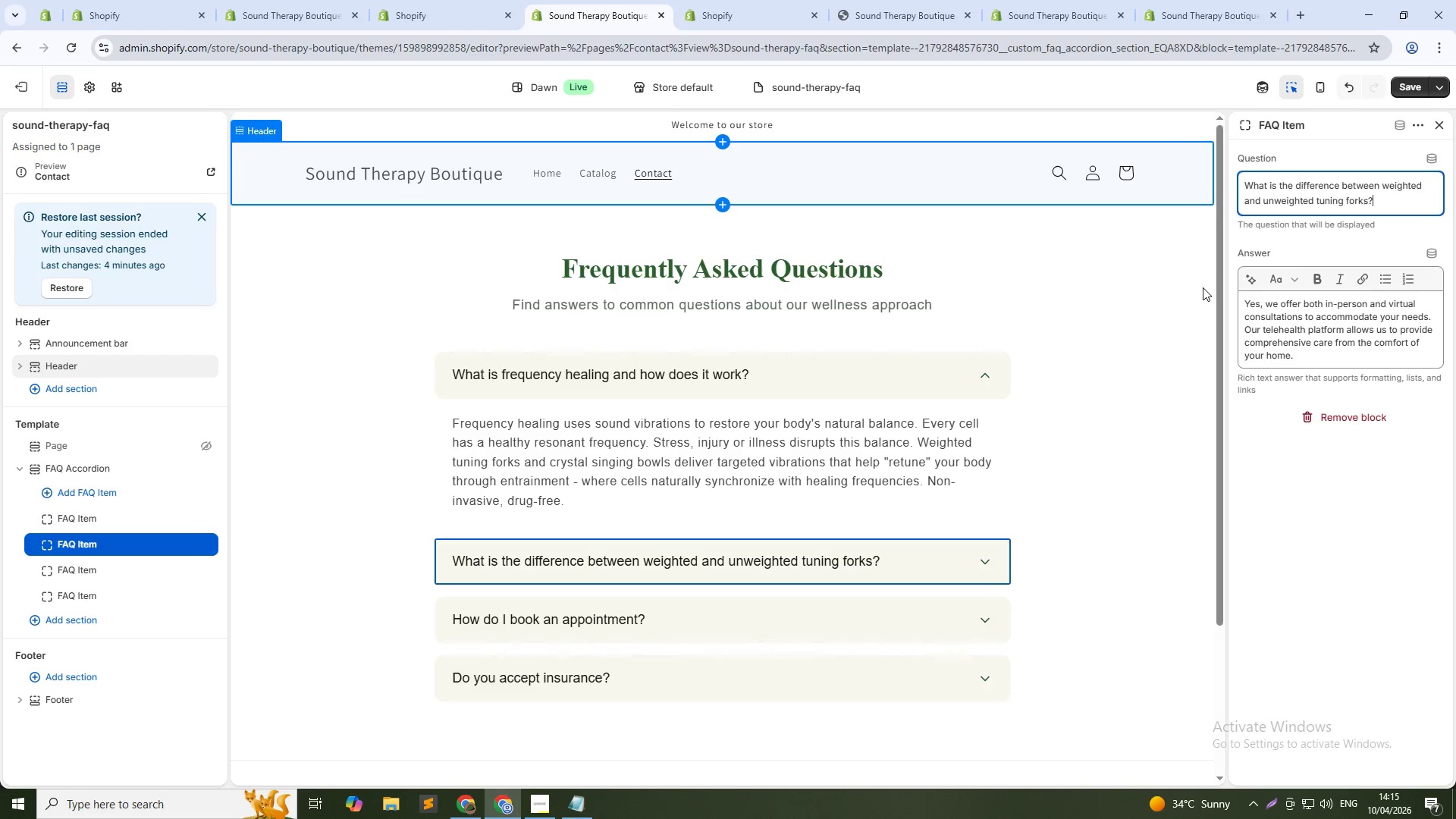 
left_click([1314, 350])
 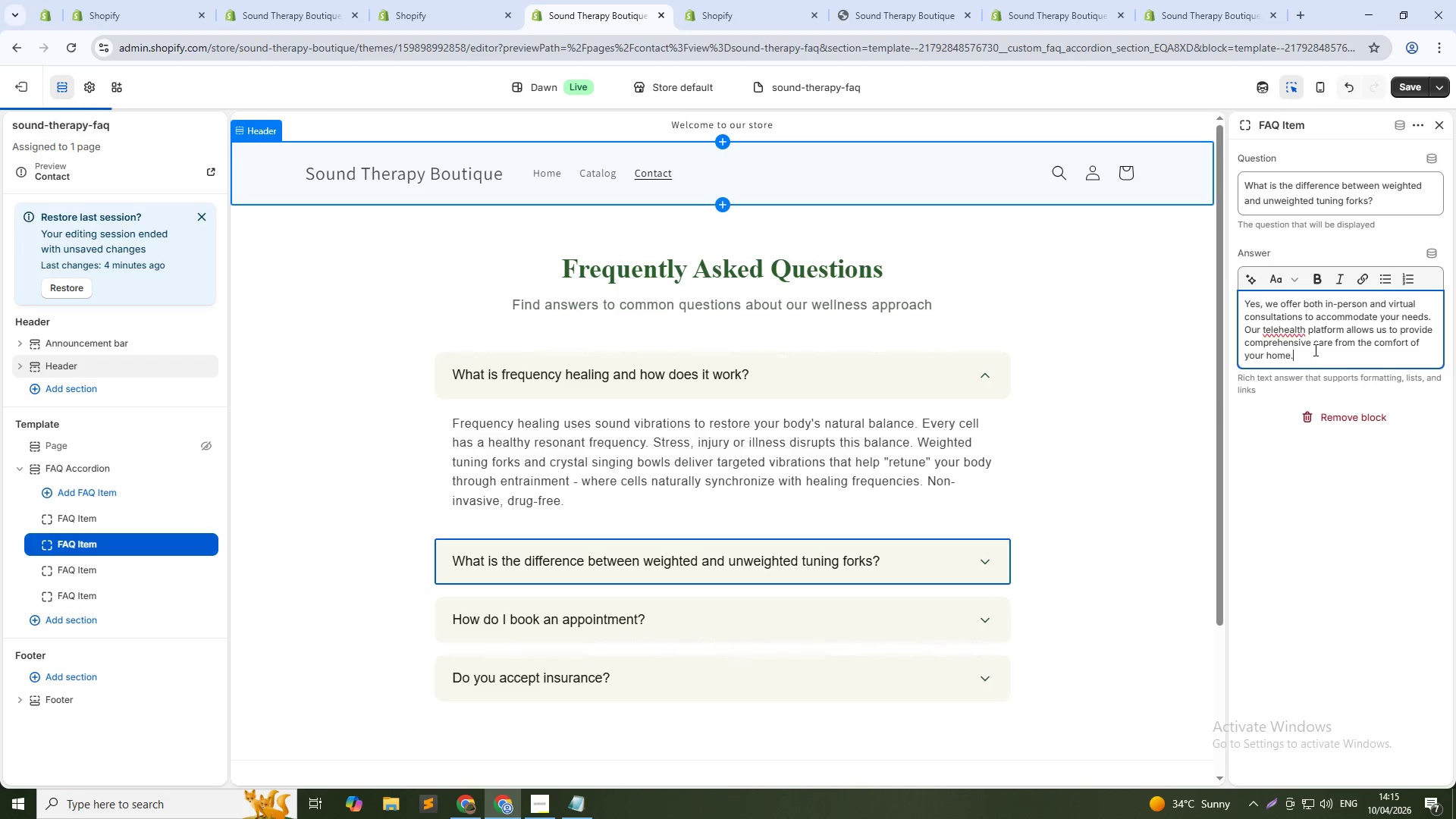 
key(Control+A)
 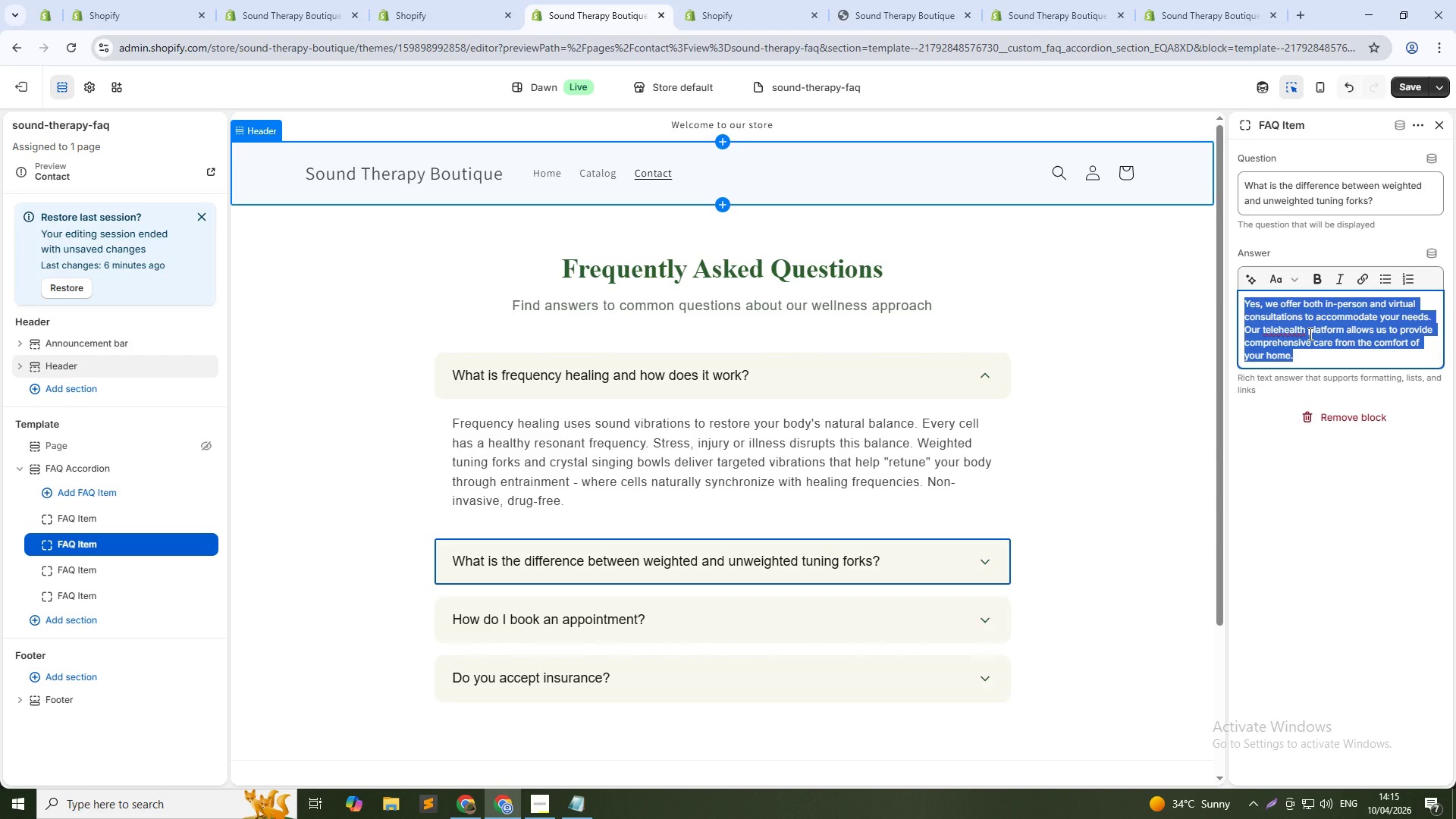 
type(Weighted forks have extra mass at the ends for stronger vibration that travl)
key(Backspace)
type(els through bone and tissue- designed for body application on muscles, joints, or acupuncture points. Unweighted forks producs)
key(Backspace)
type(e higher-pitched sound for aura clearing and sound baths without body contact. Fro)
key(Backspace)
key(Backspace)
type(or pain releift)
key(Backspace)
key(Backspace)
key(Backspace)
key(Backspace)
type(ief and vagus nerve stimulation, weighted forks are recommended.)
 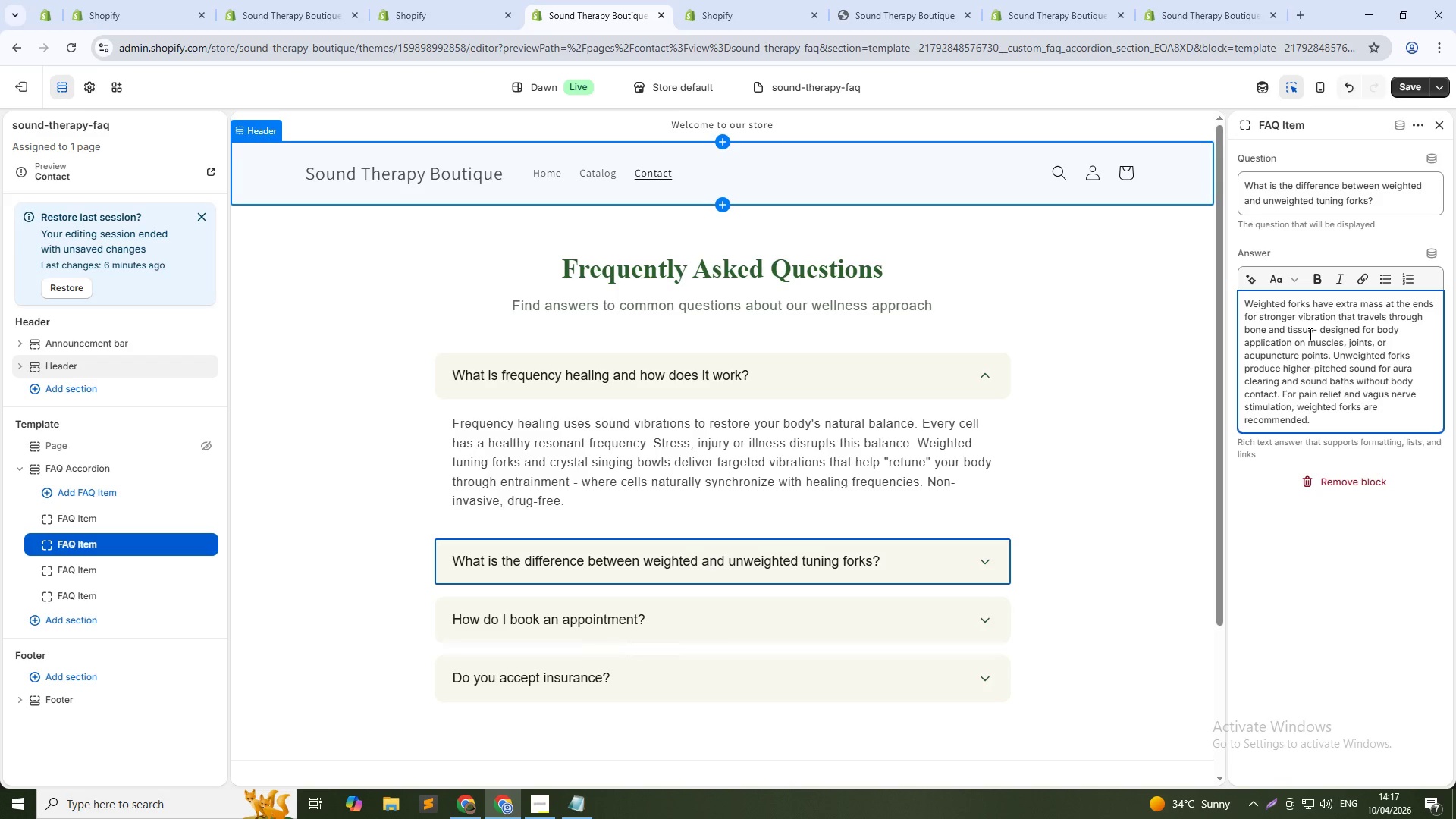 
right_click([98, 597])
 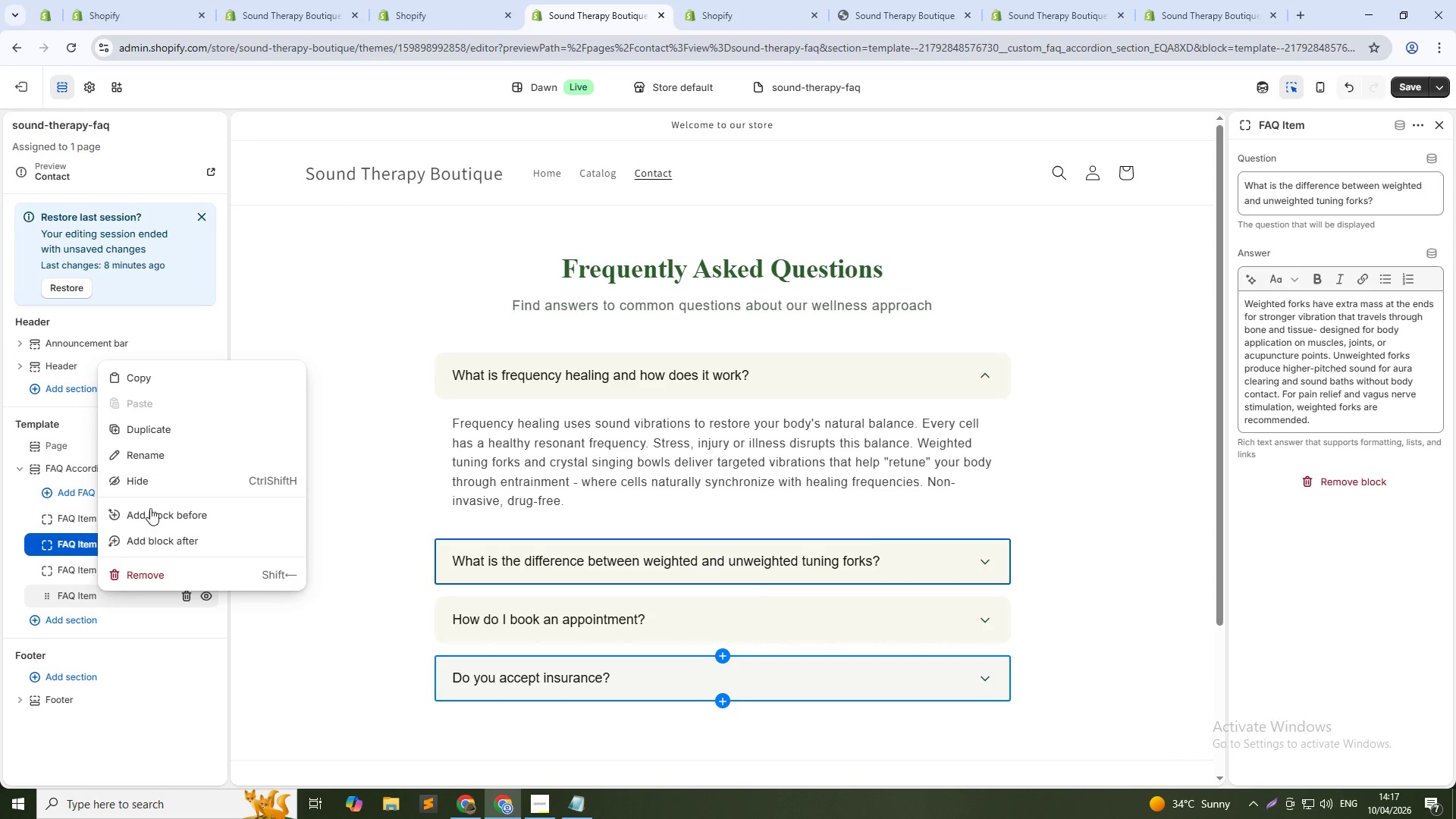 
left_click([160, 430])
 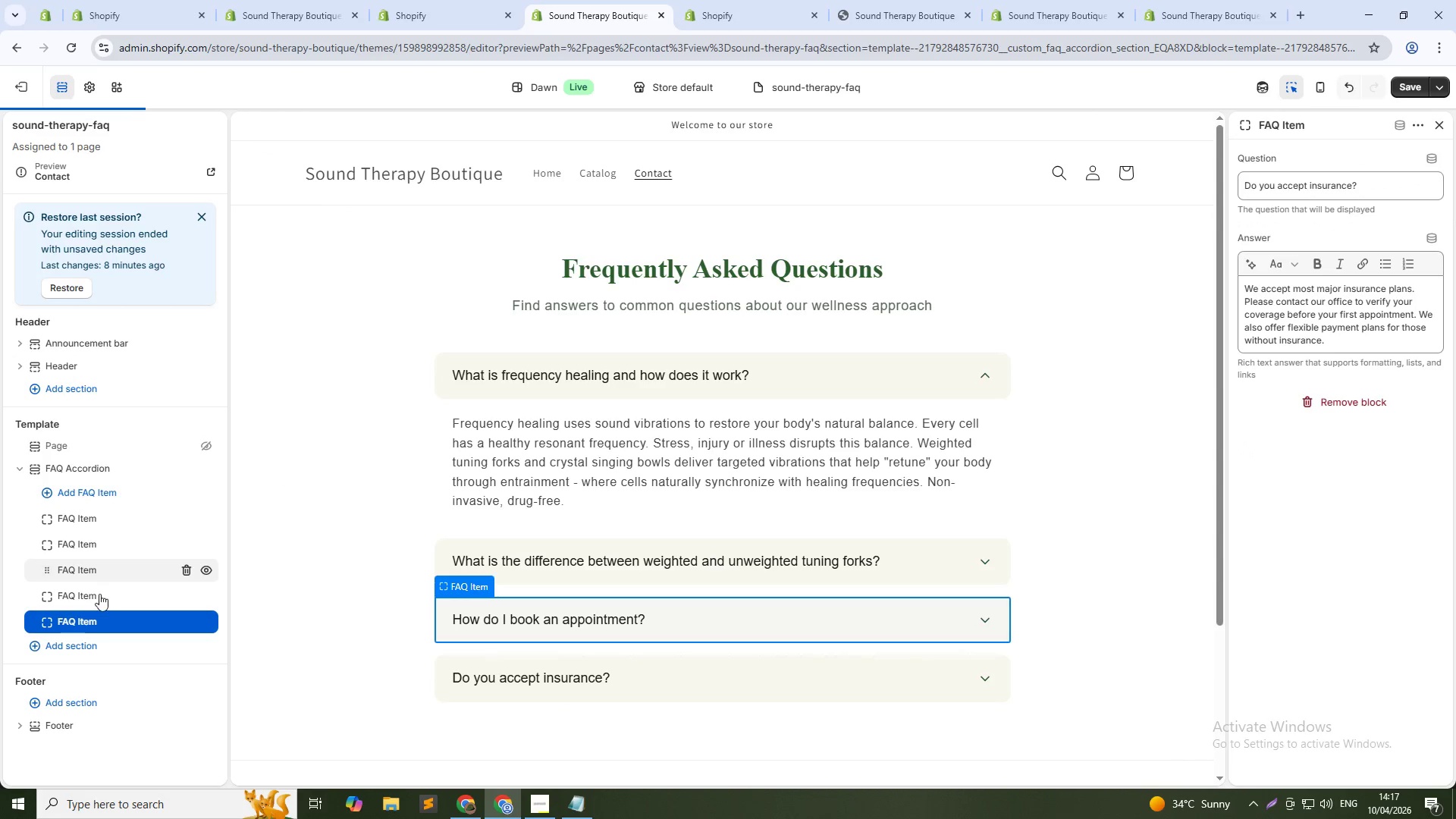 
right_click([99, 594])
 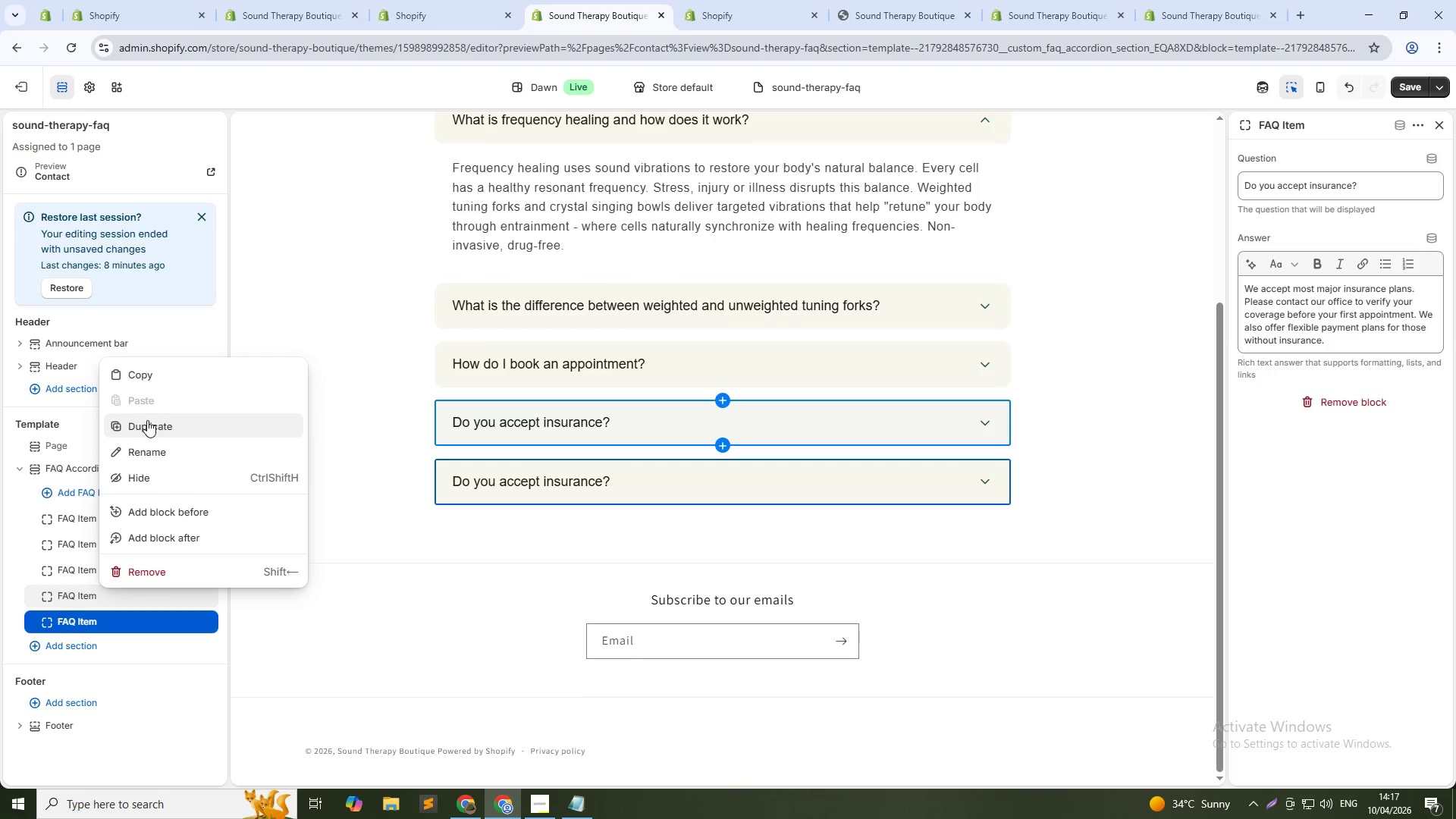 
left_click([147, 428])
 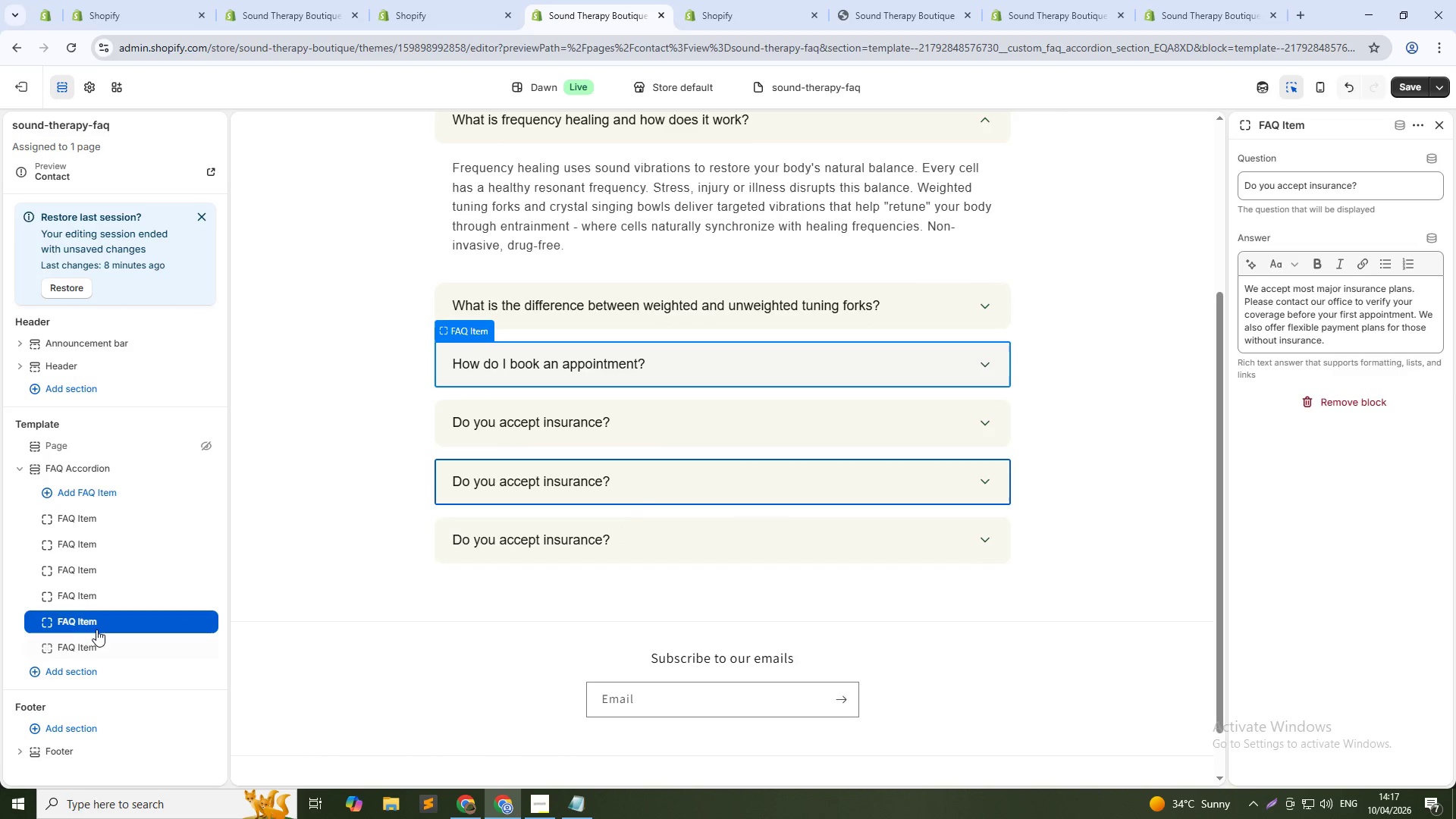 
wait(6.11)
 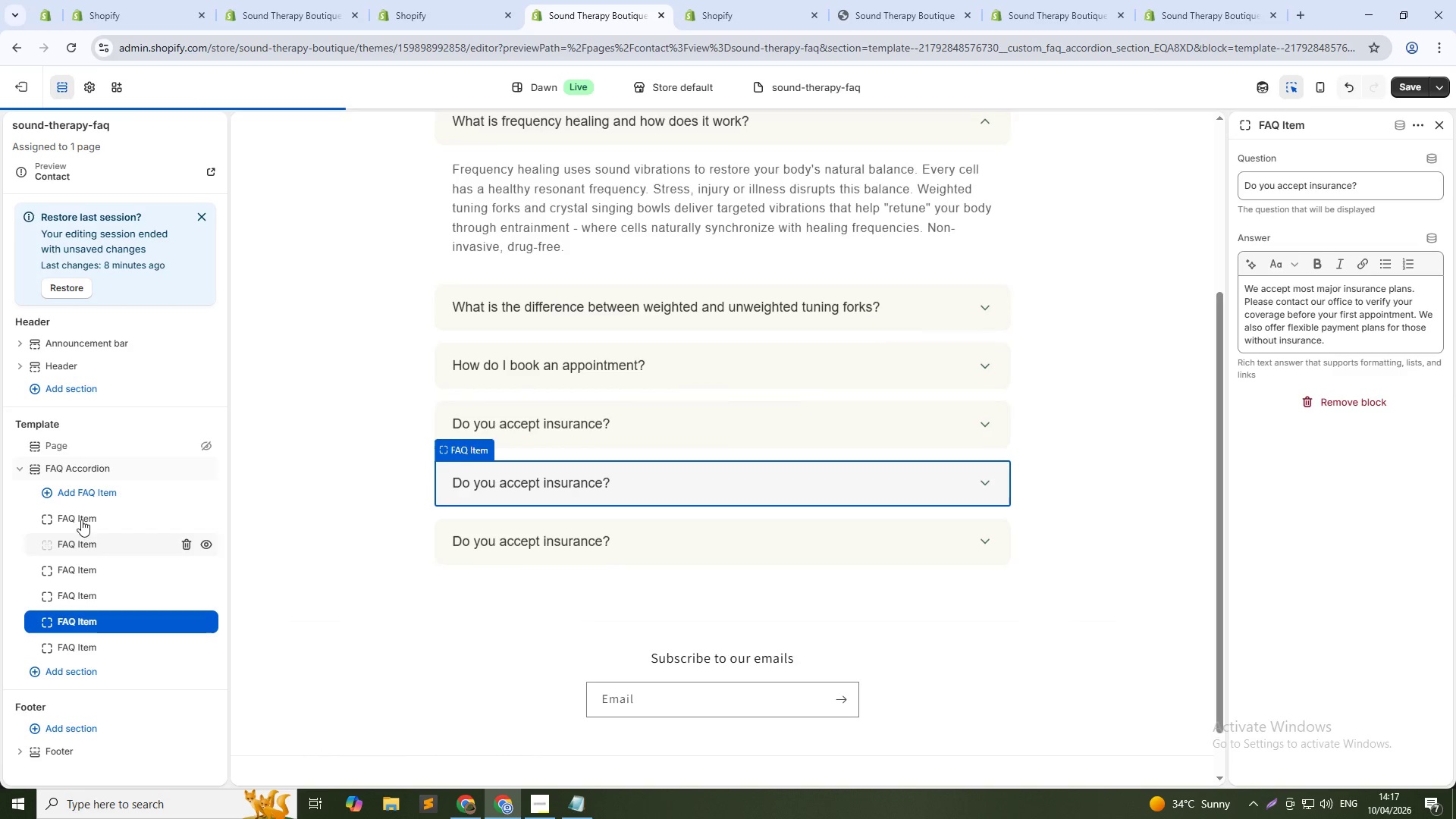 
mouse_move([89, 608])
 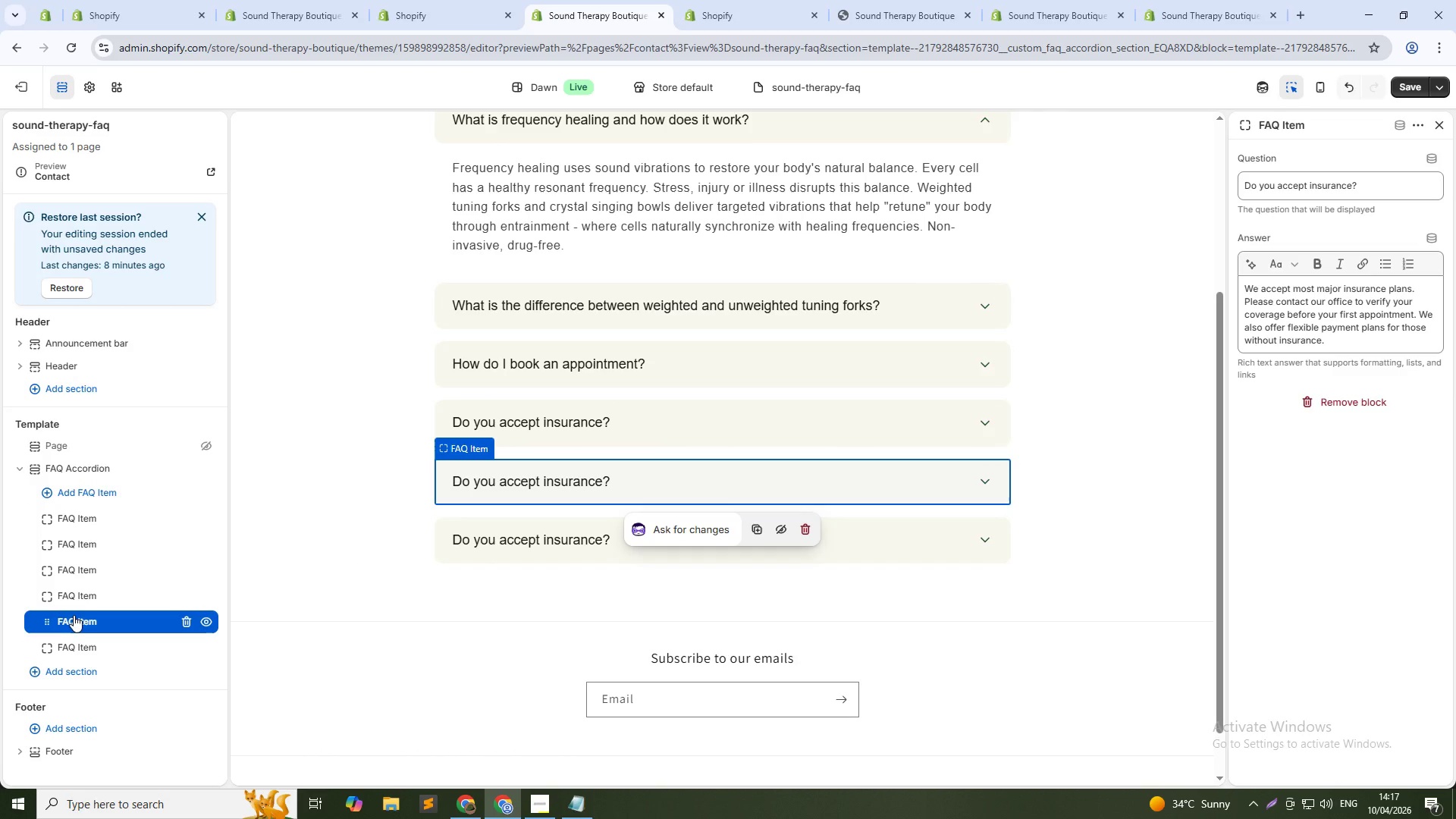 
right_click([74, 624])
 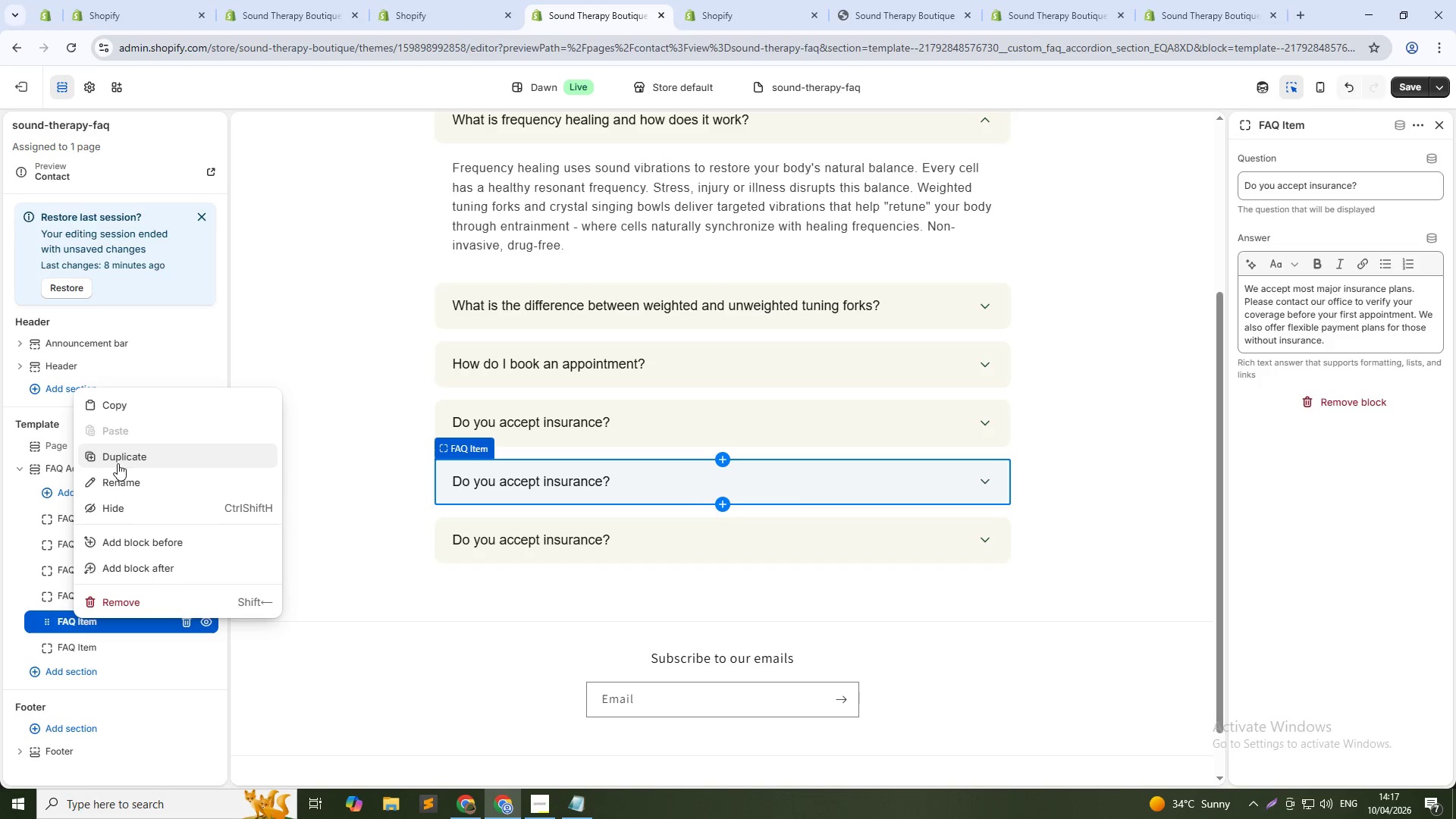 
left_click([124, 456])
 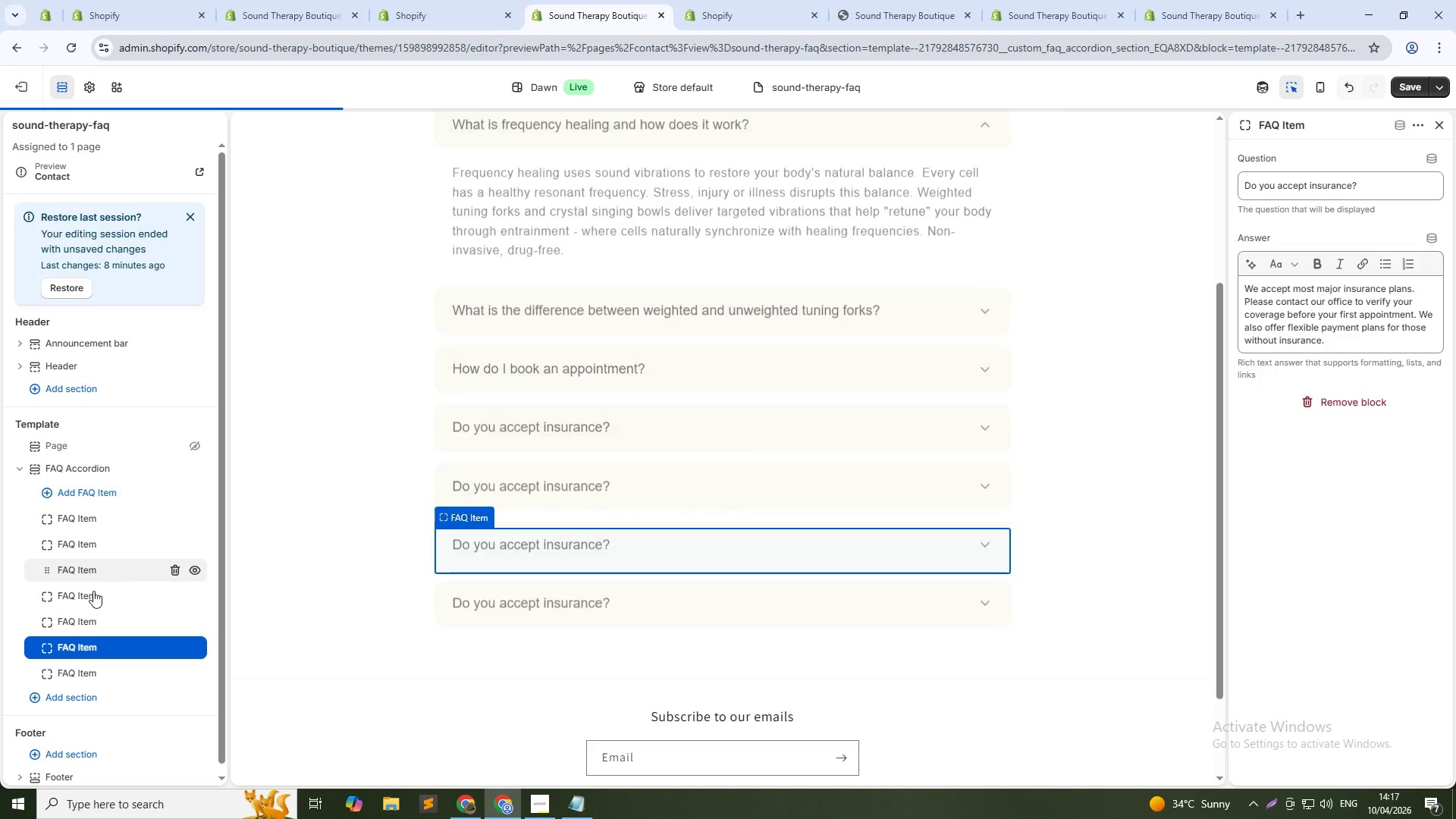 
right_click([89, 595])
 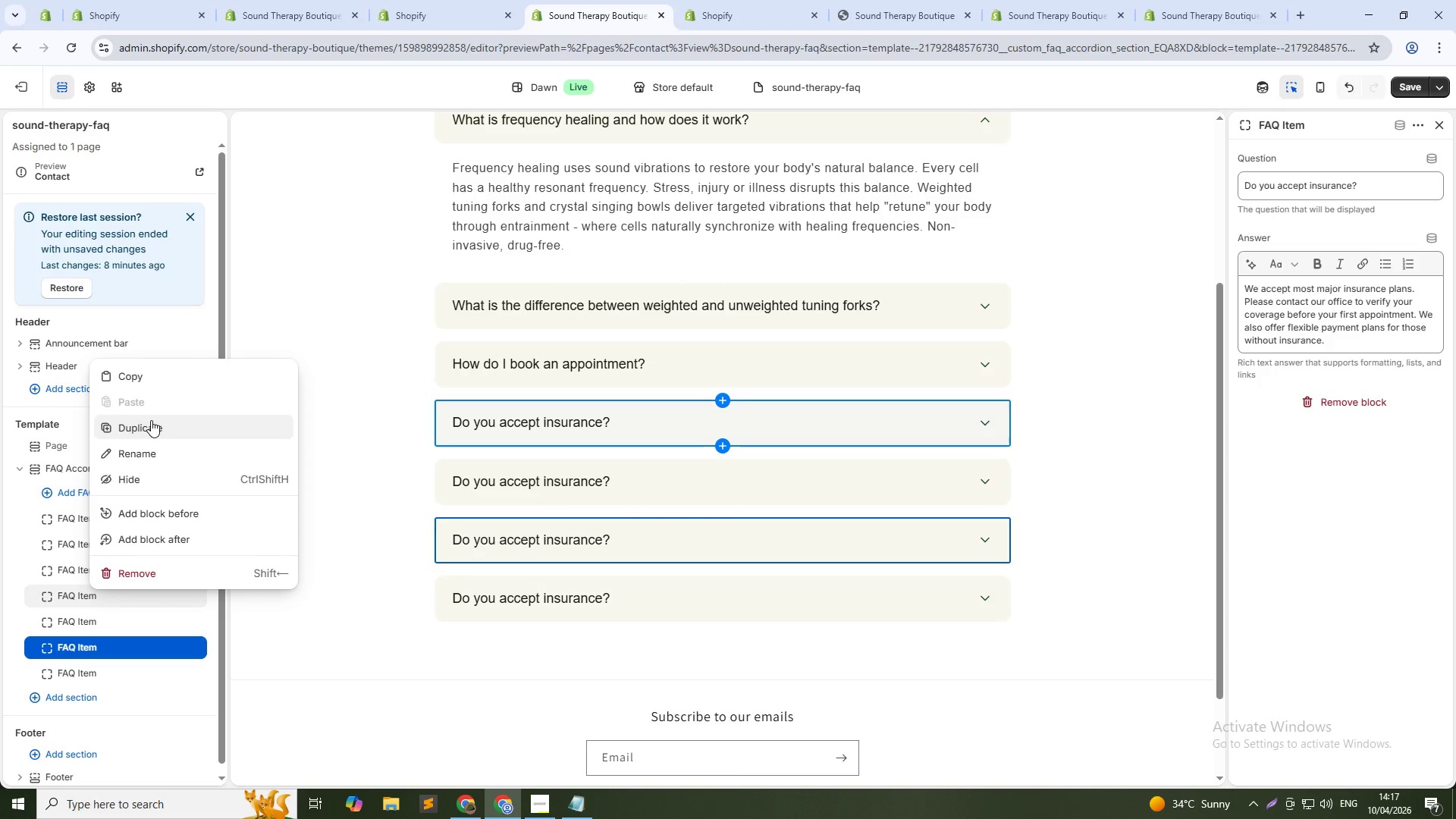 
left_click([151, 420])
 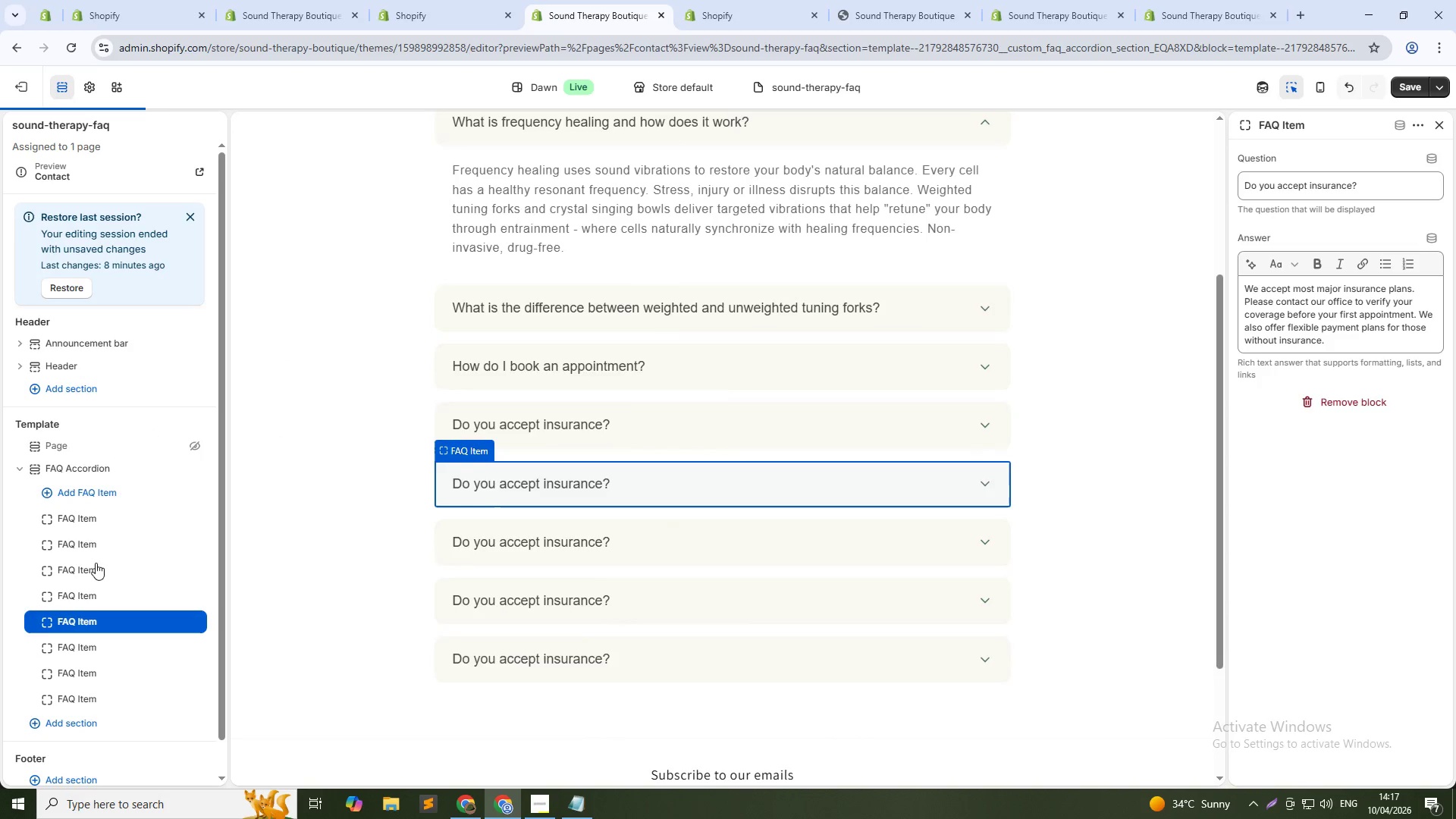 
left_click([94, 564])
 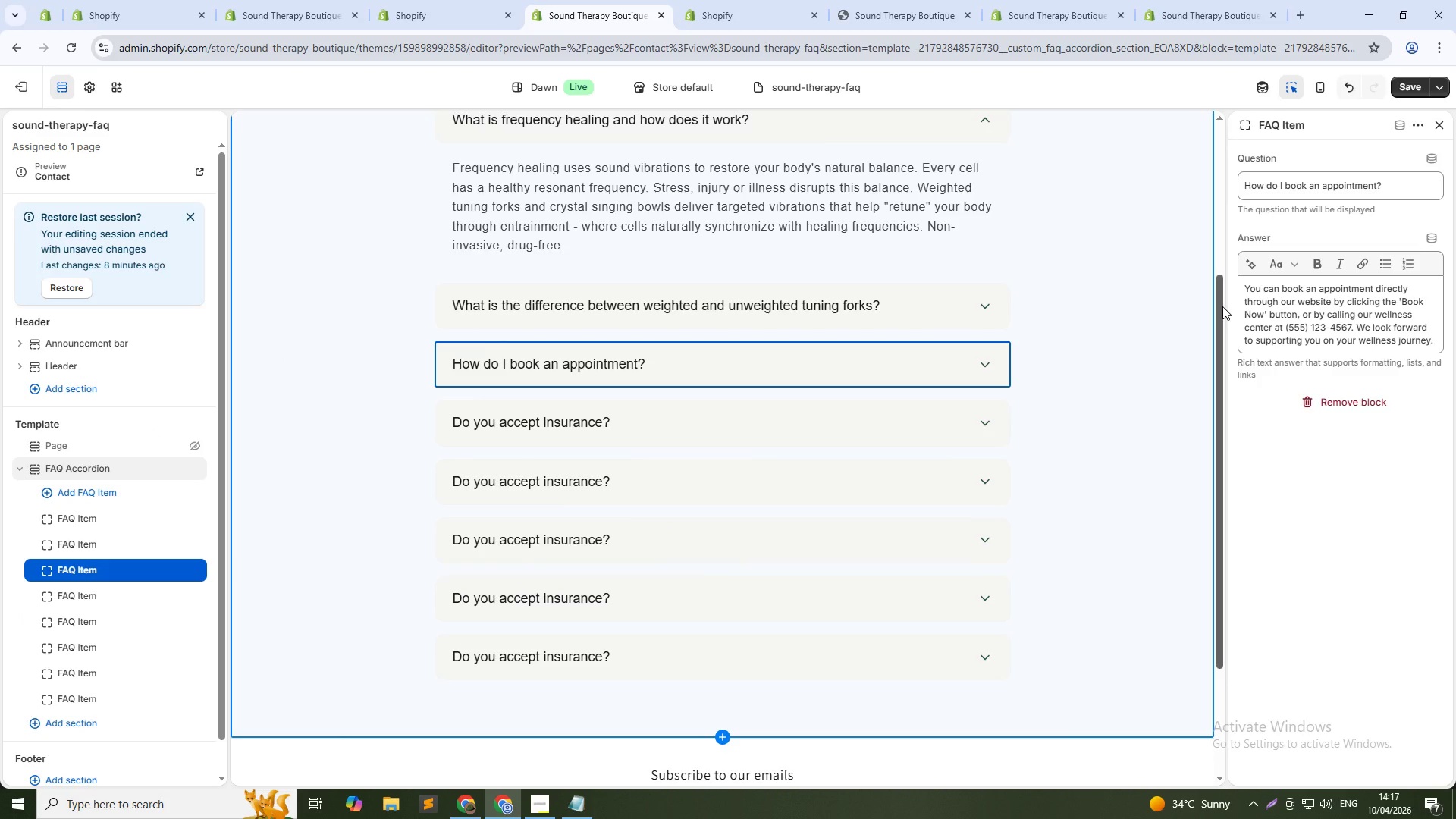 
wait(9.91)
 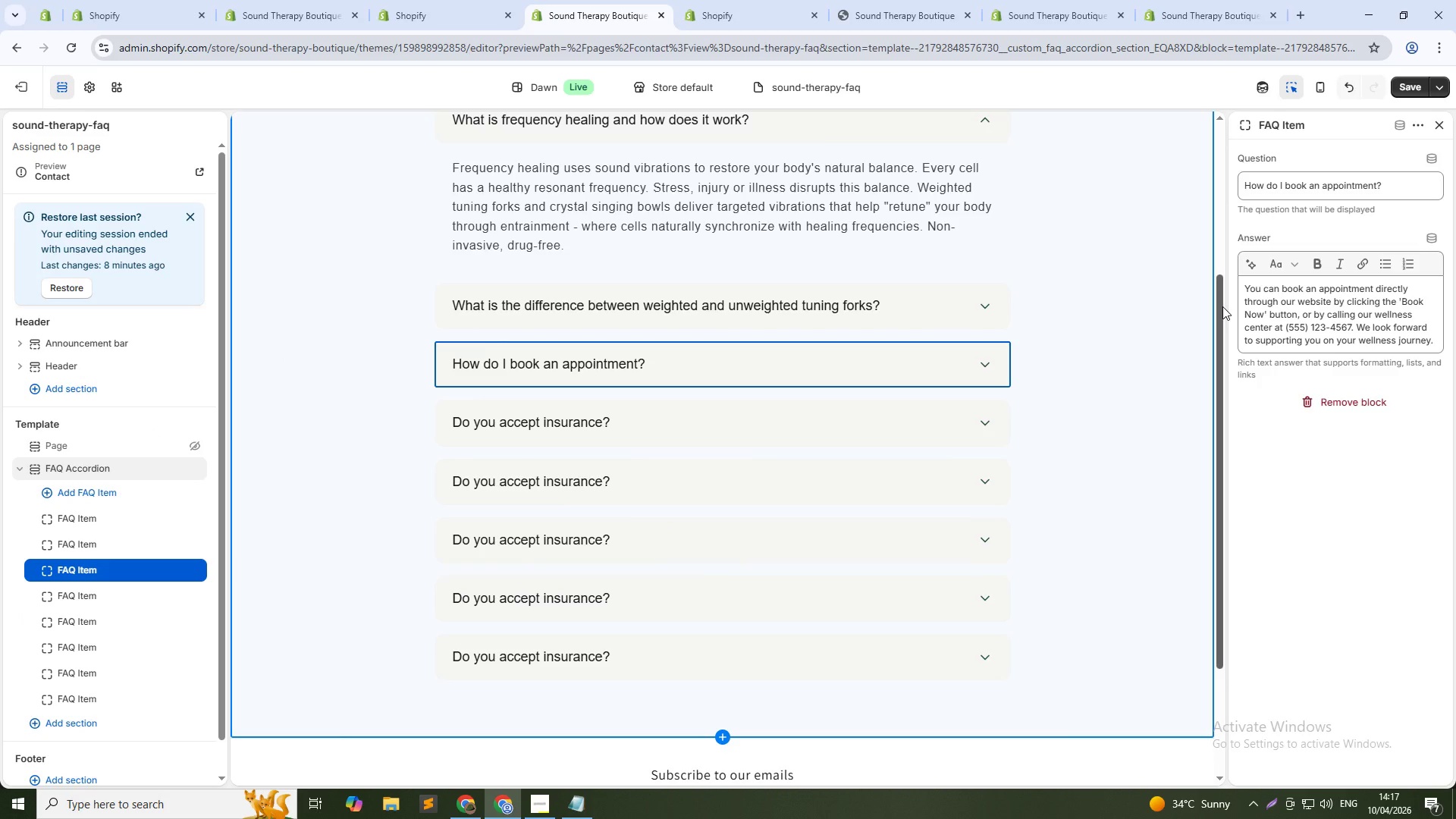 
left_click([1360, 187])
 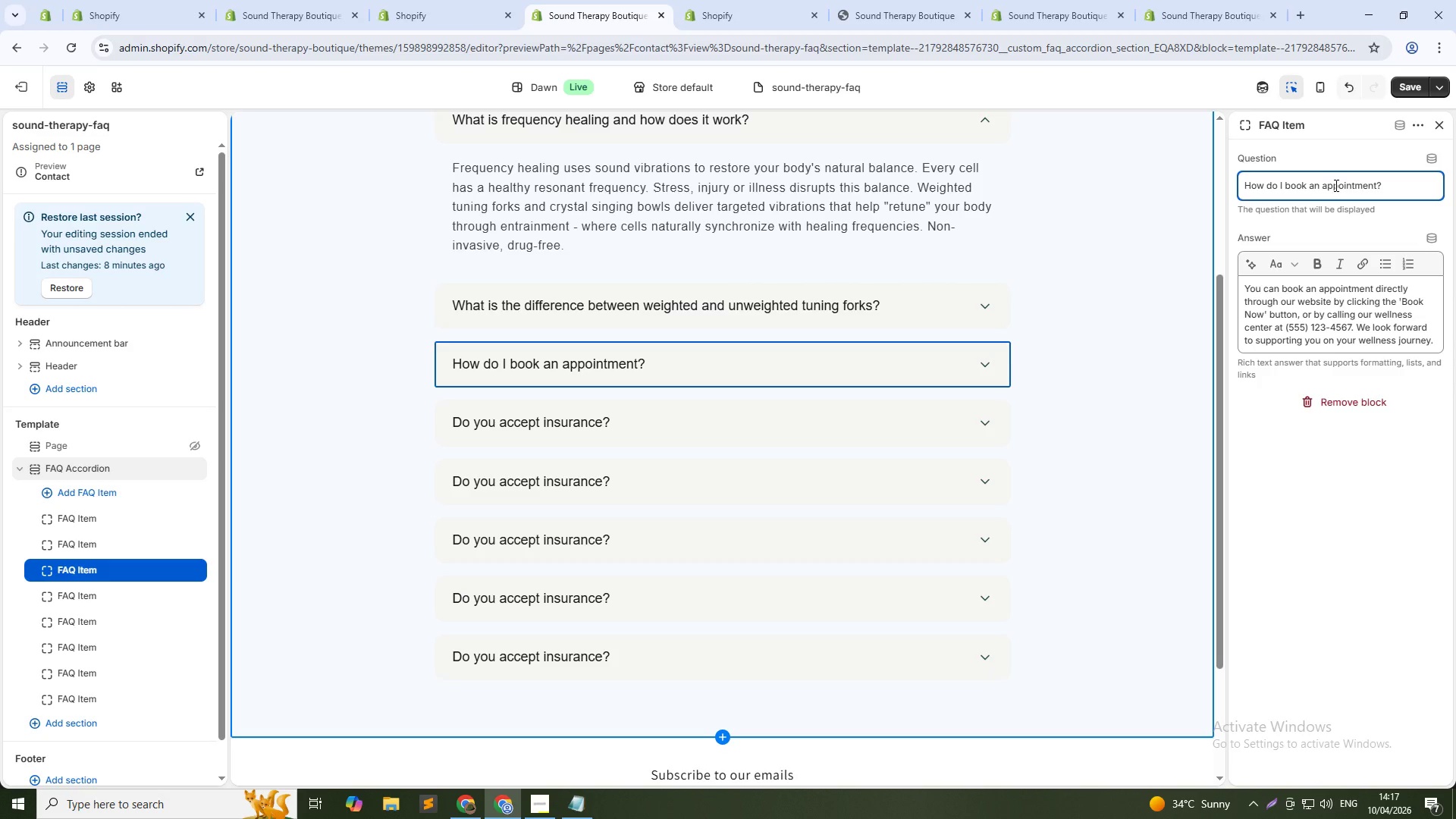 
wait(5.39)
 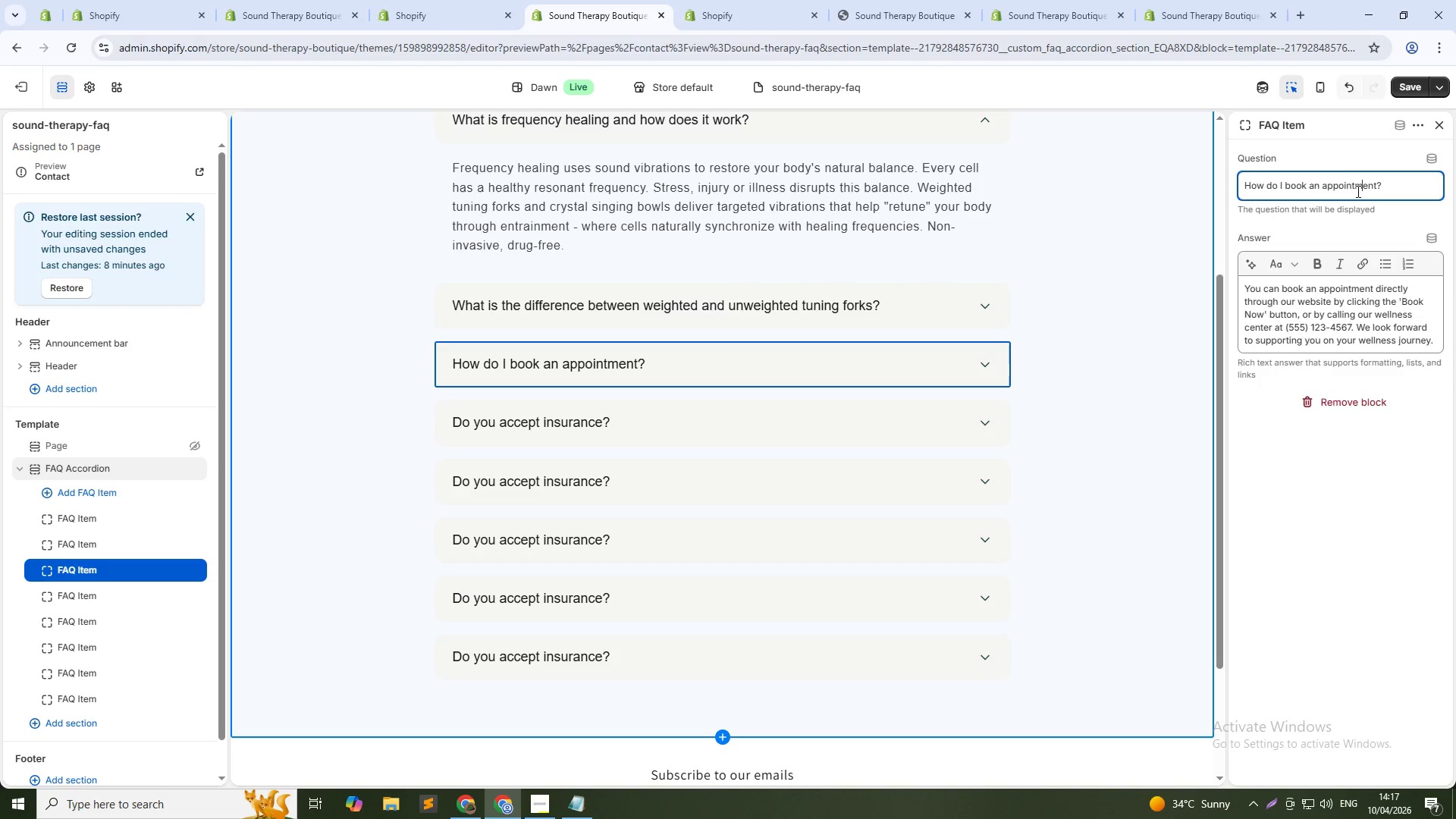 
key(Control+ControlLeft)
 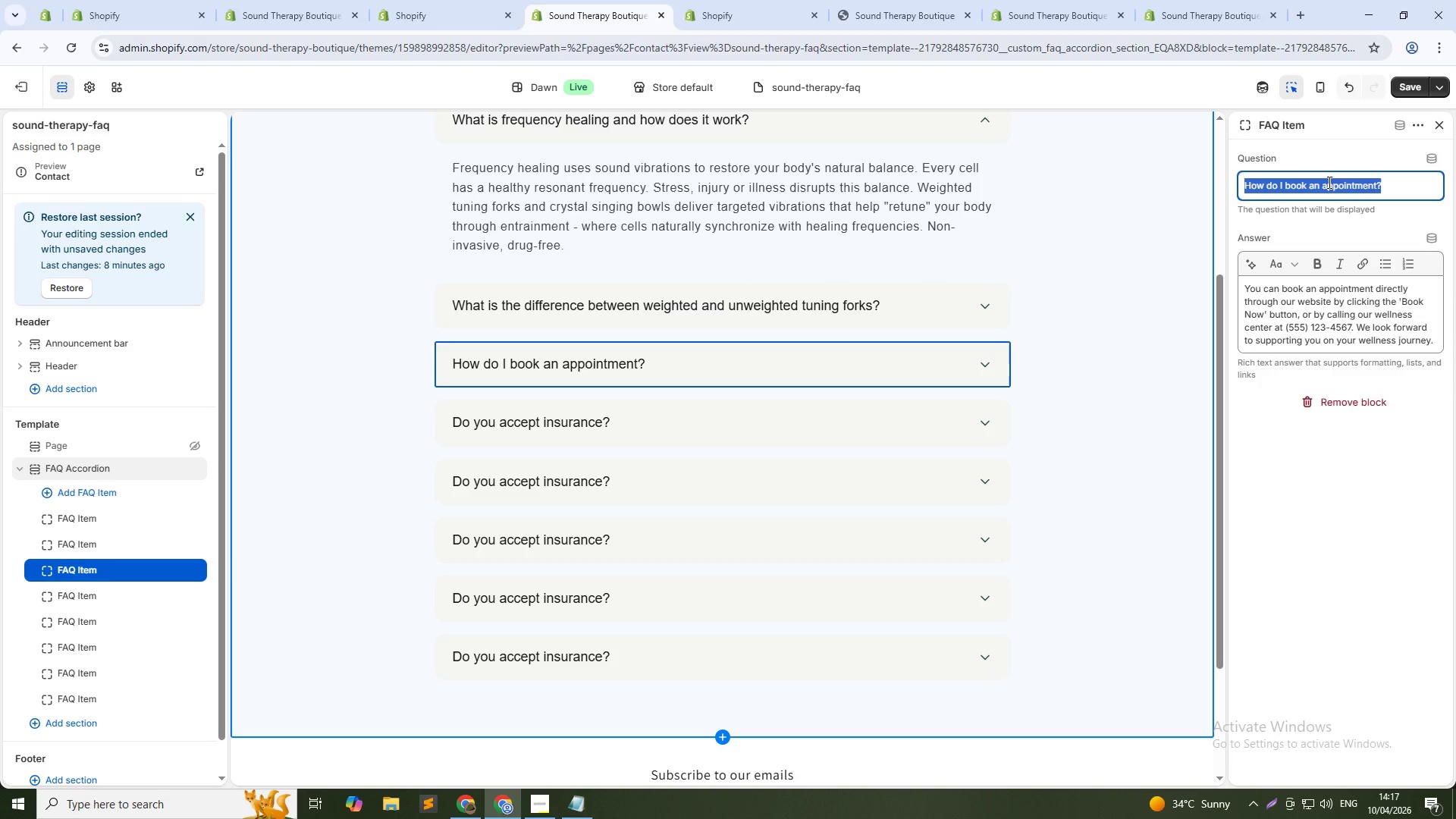 
key(Control+A)
 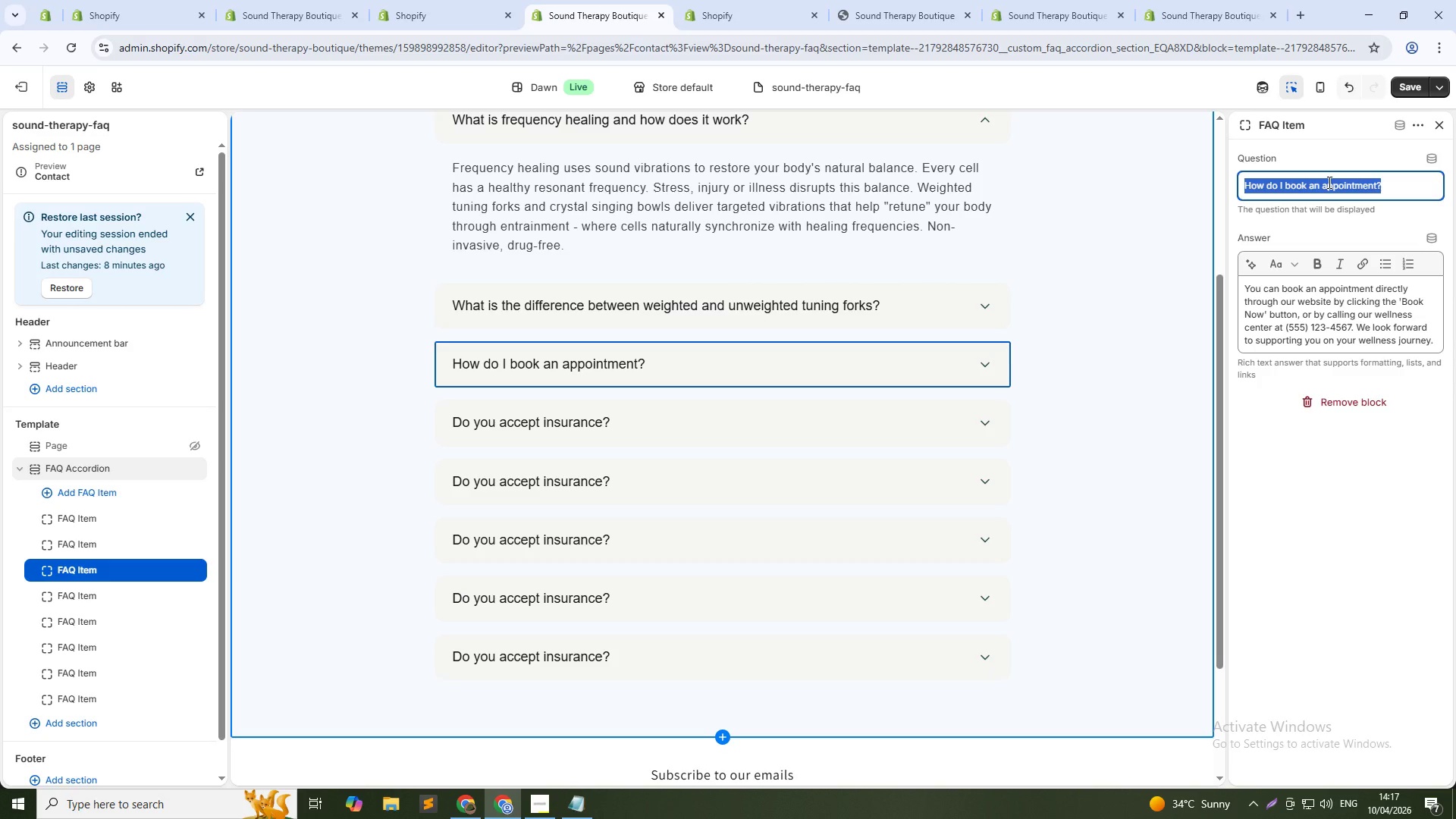 
type(Which frequency is best for anxiety and stress relief?)
 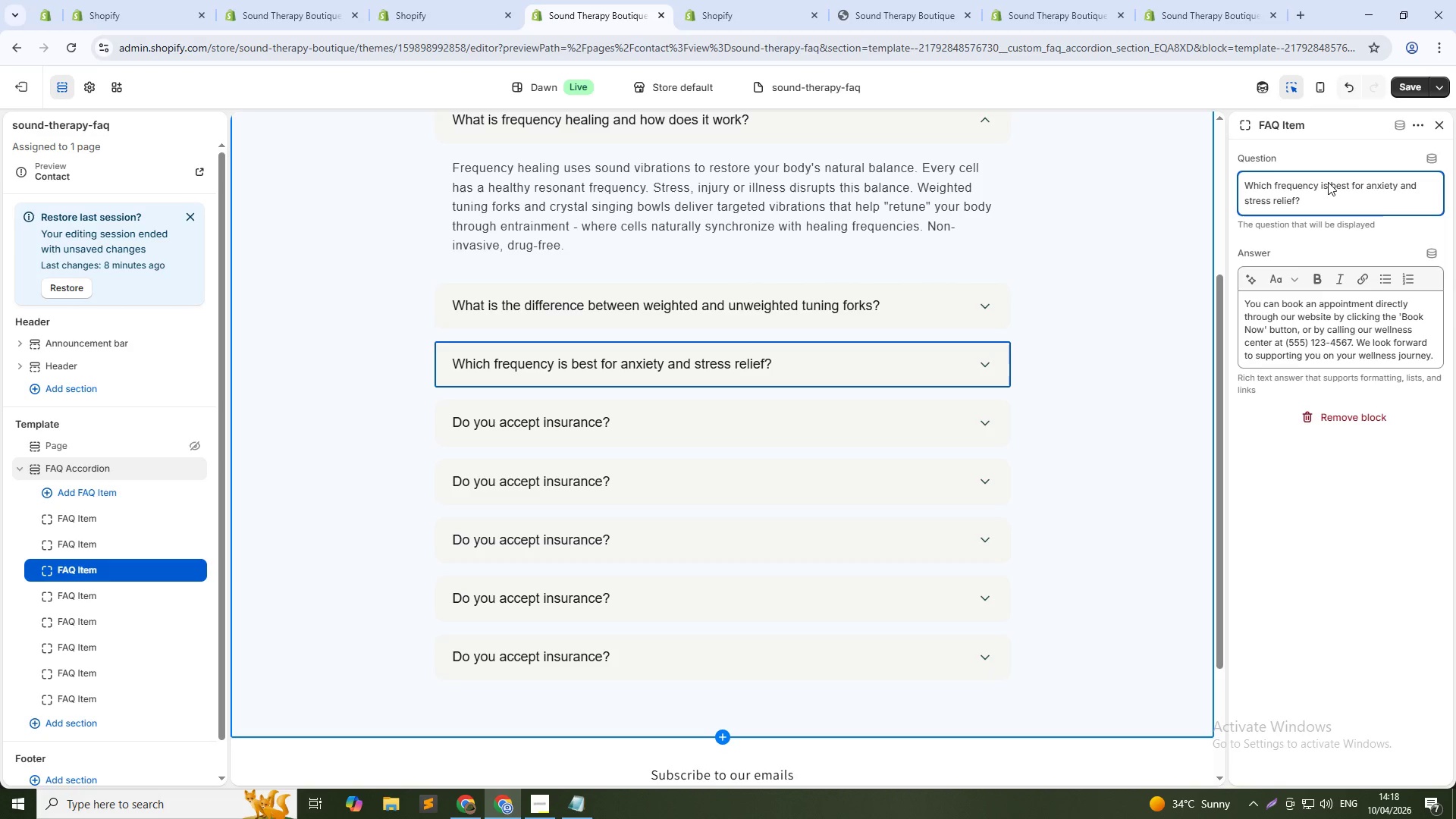 
left_click([1324, 309])
 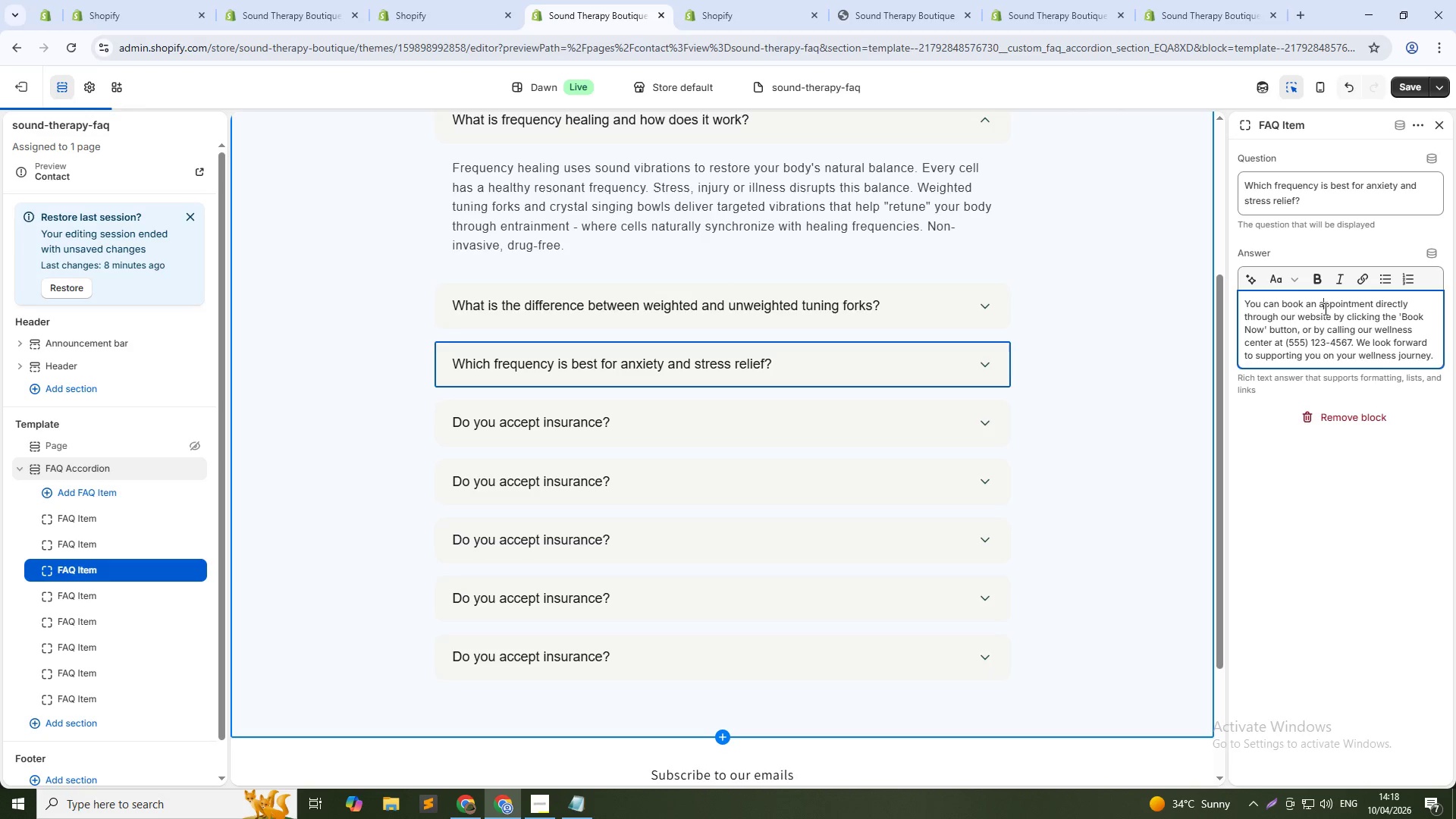 
key(Control+A)
 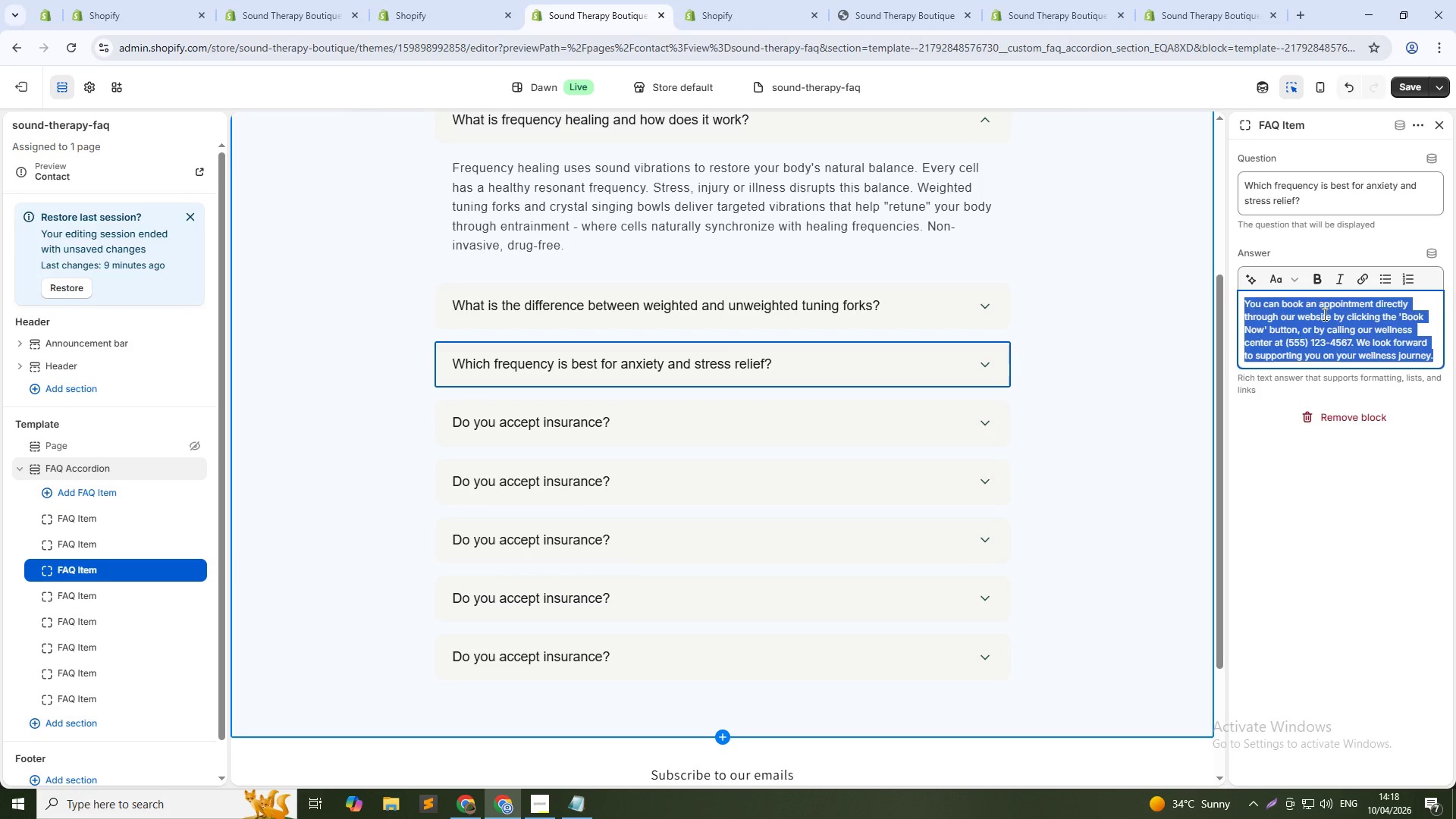 
type(128Hz is the gold standard for anxiety. It stimu)
 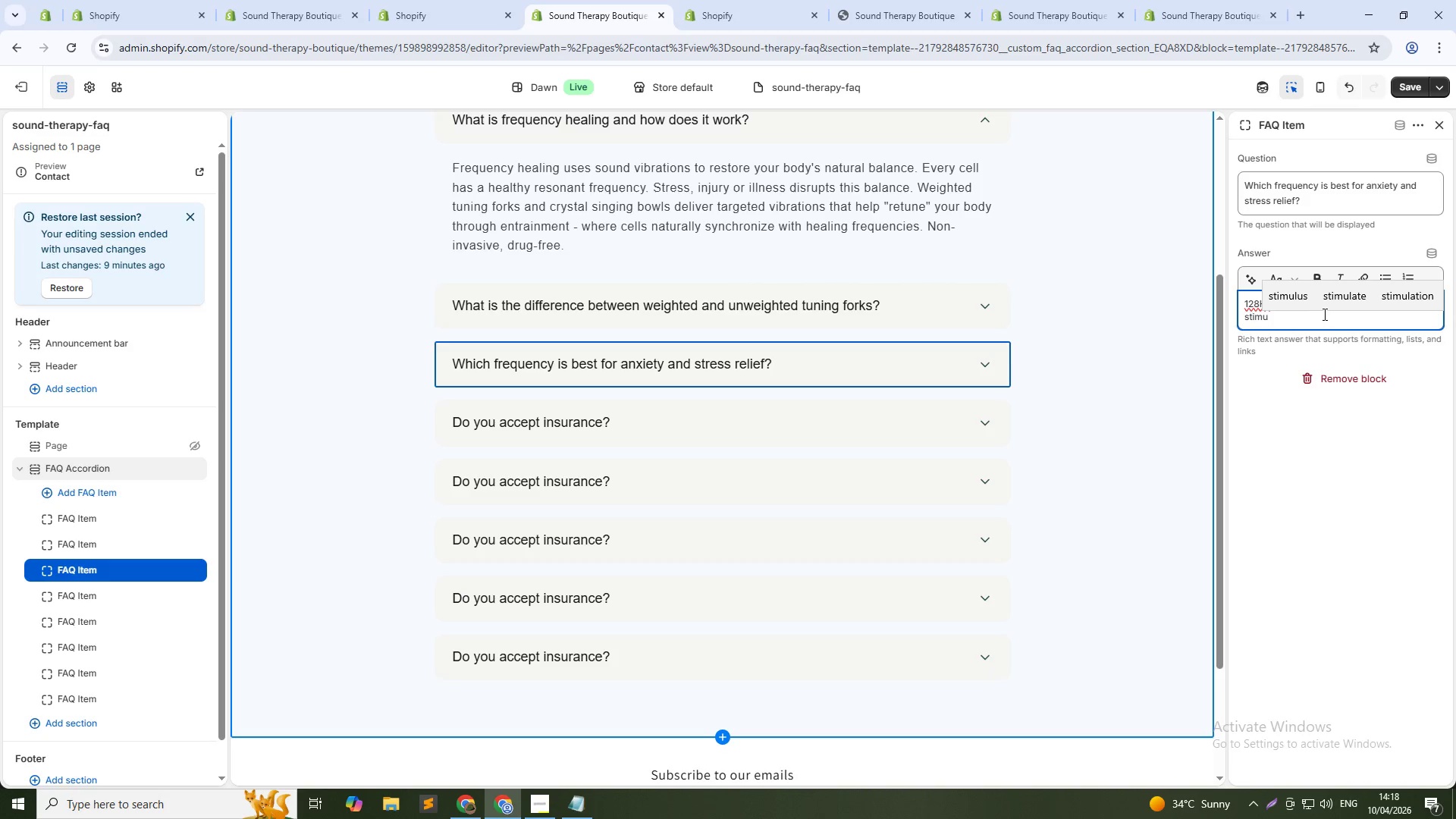 
wait(9.05)
 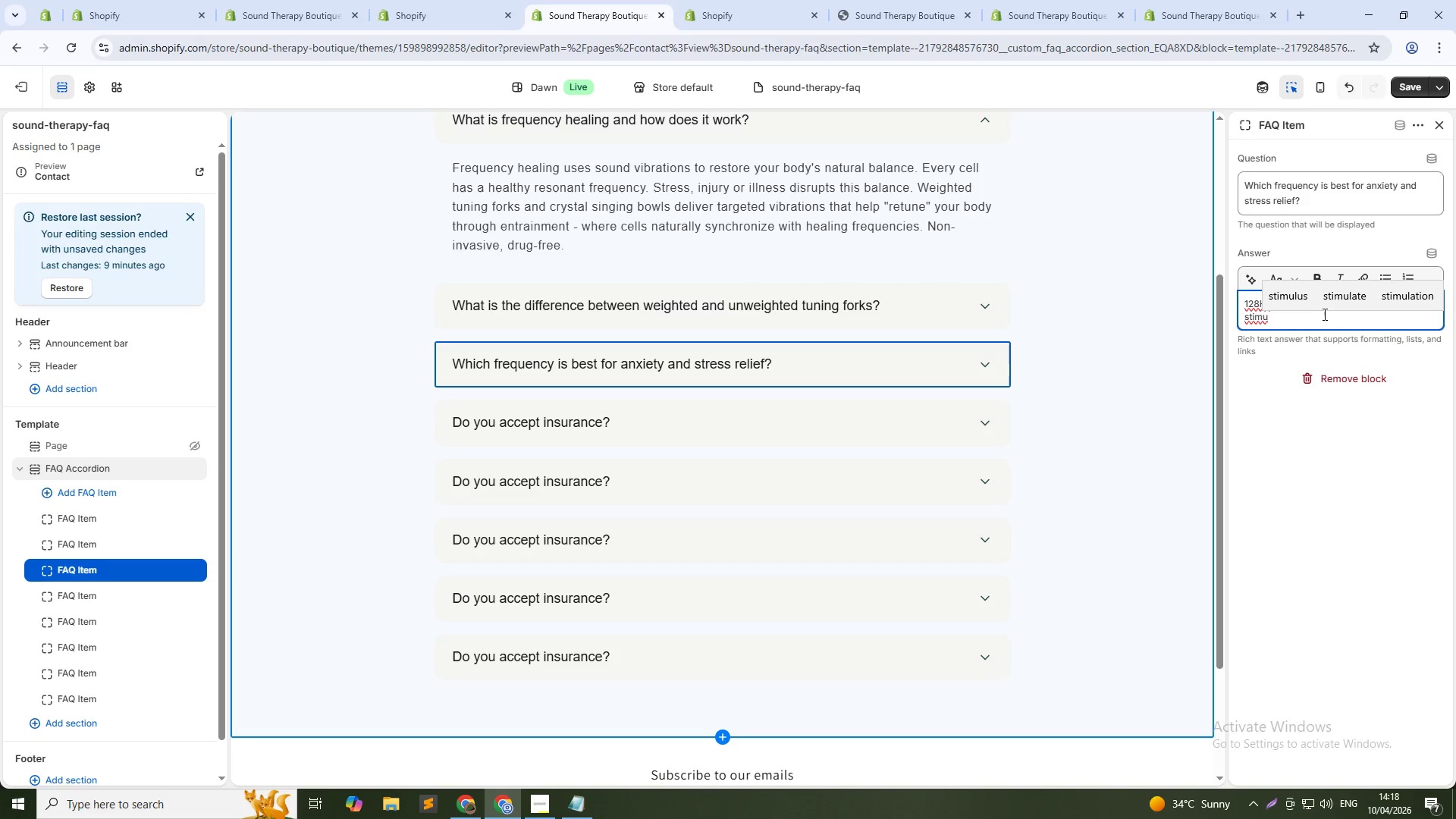 
type(lates the vagus m)
key(Backspace)
type(nerve, triggering your parasympathetic nervous system())
 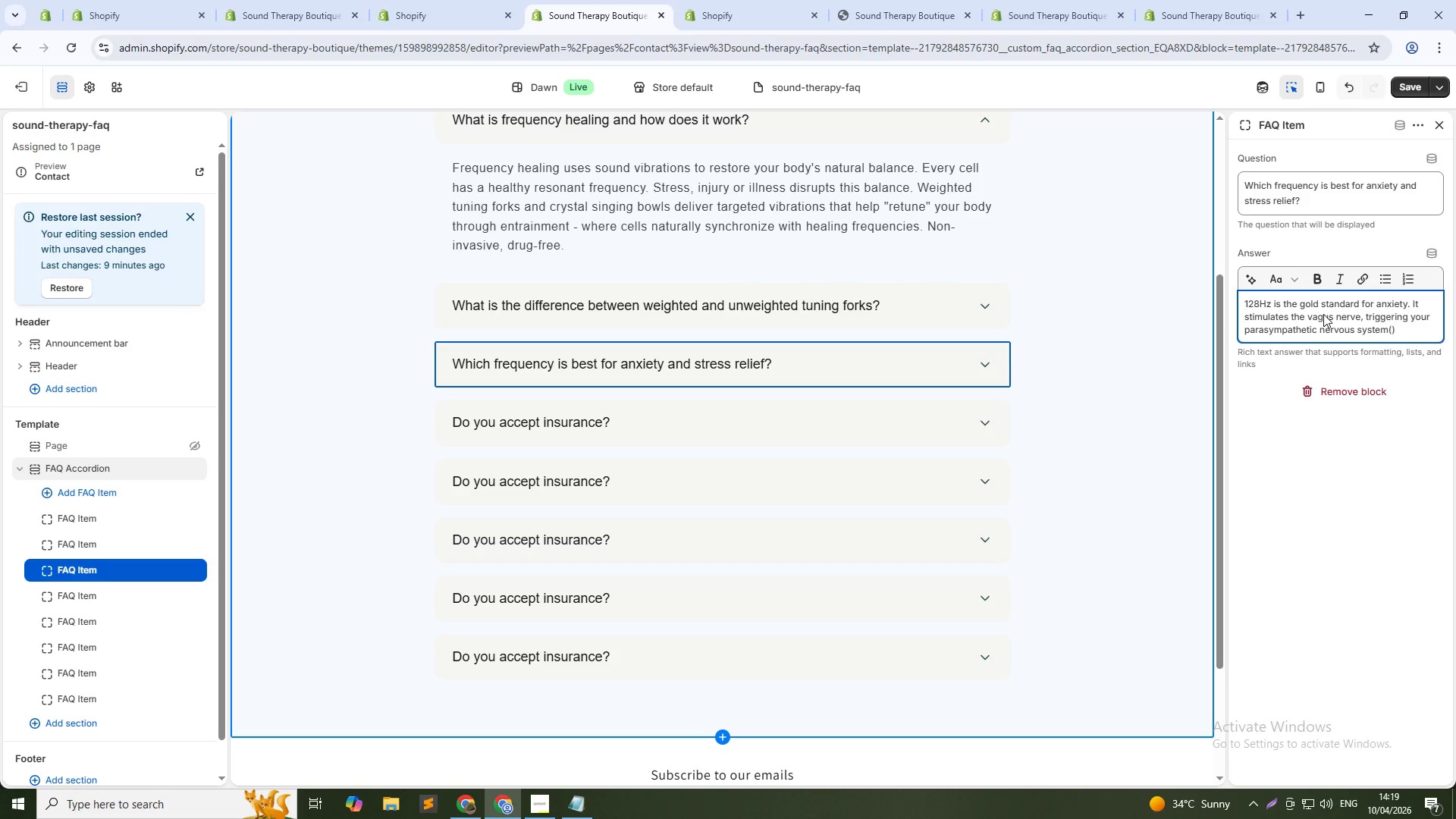 
key(ArrowLeft)
 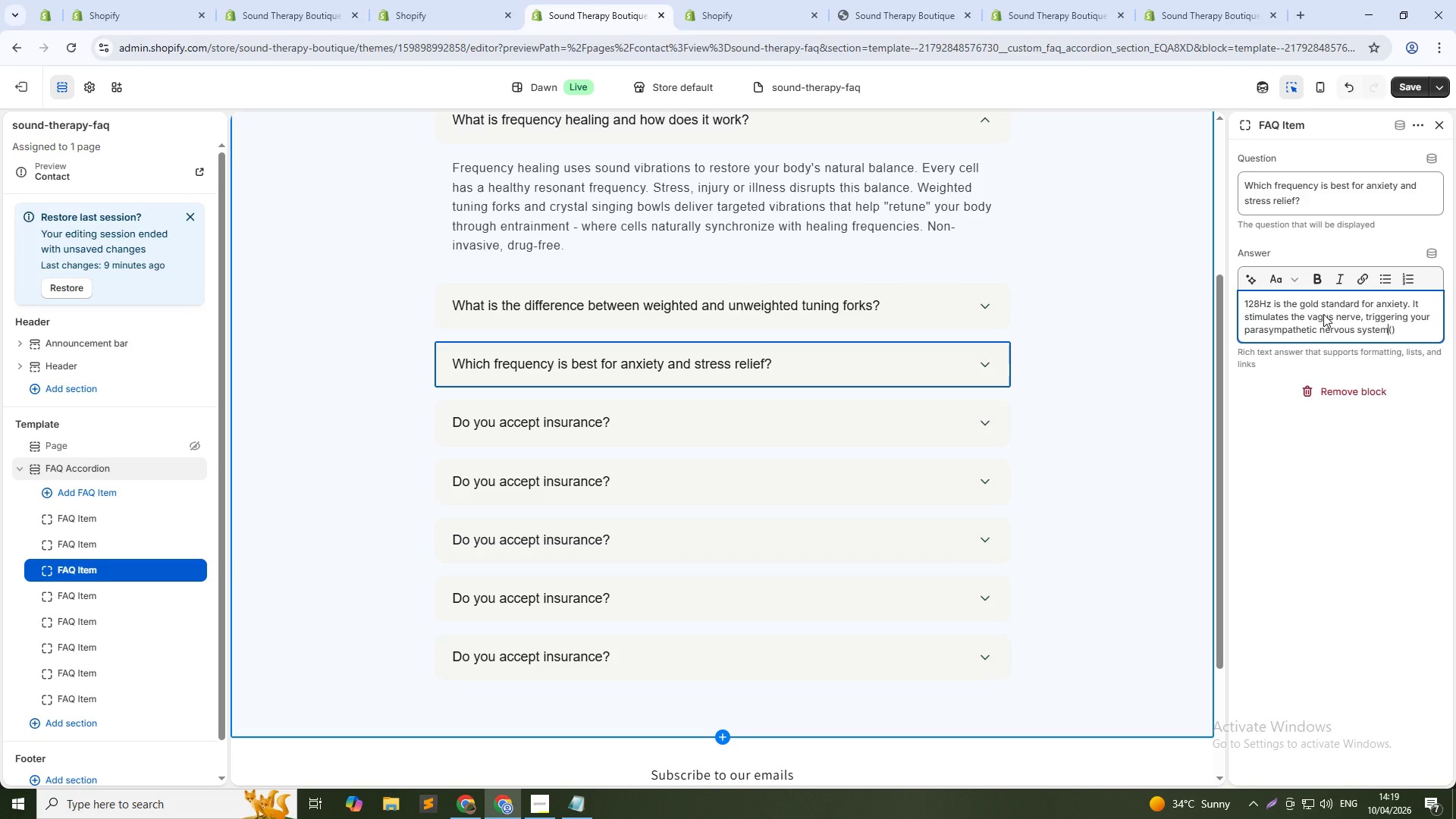 
key(ArrowLeft)
 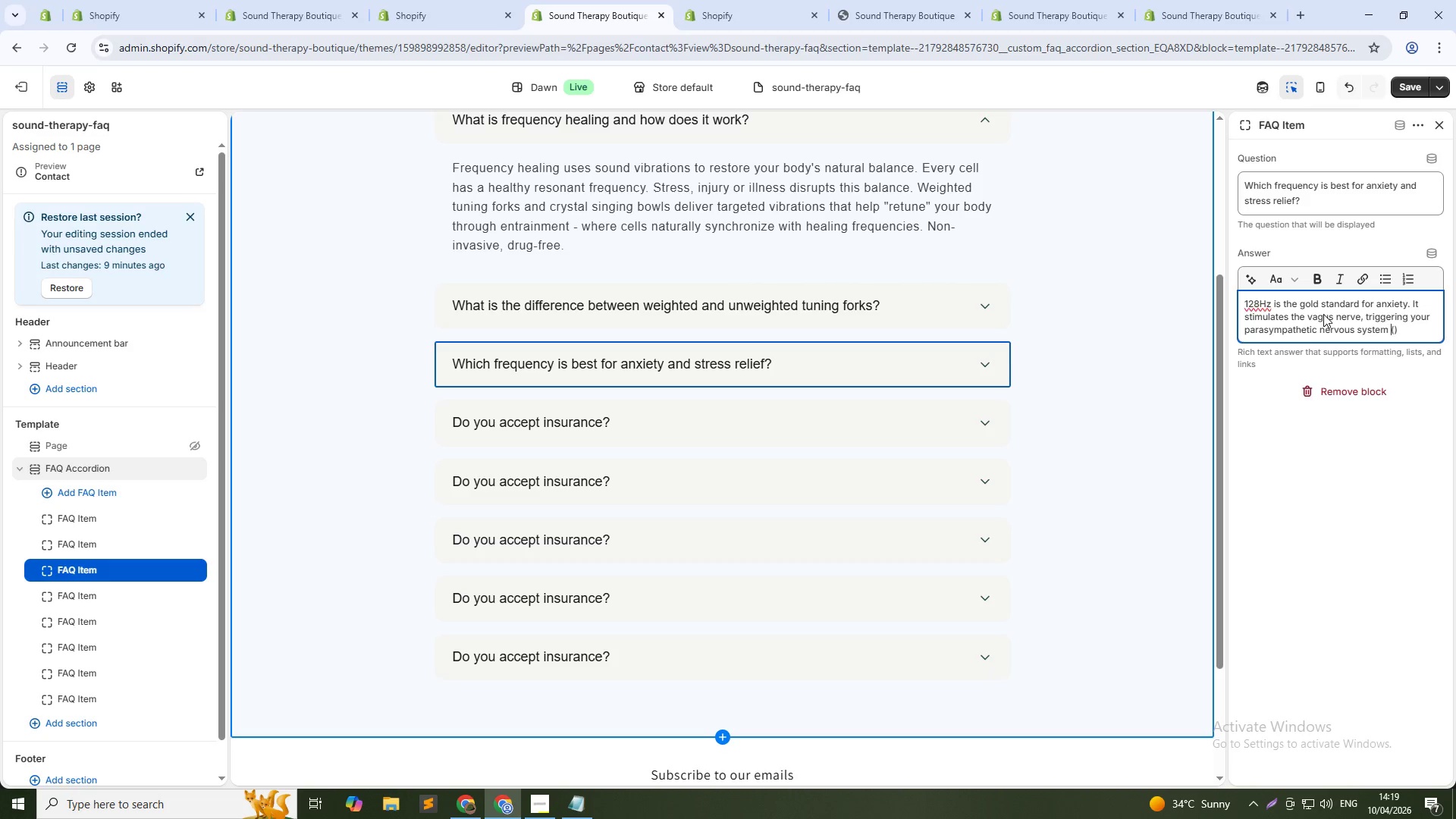 
key(Space)
 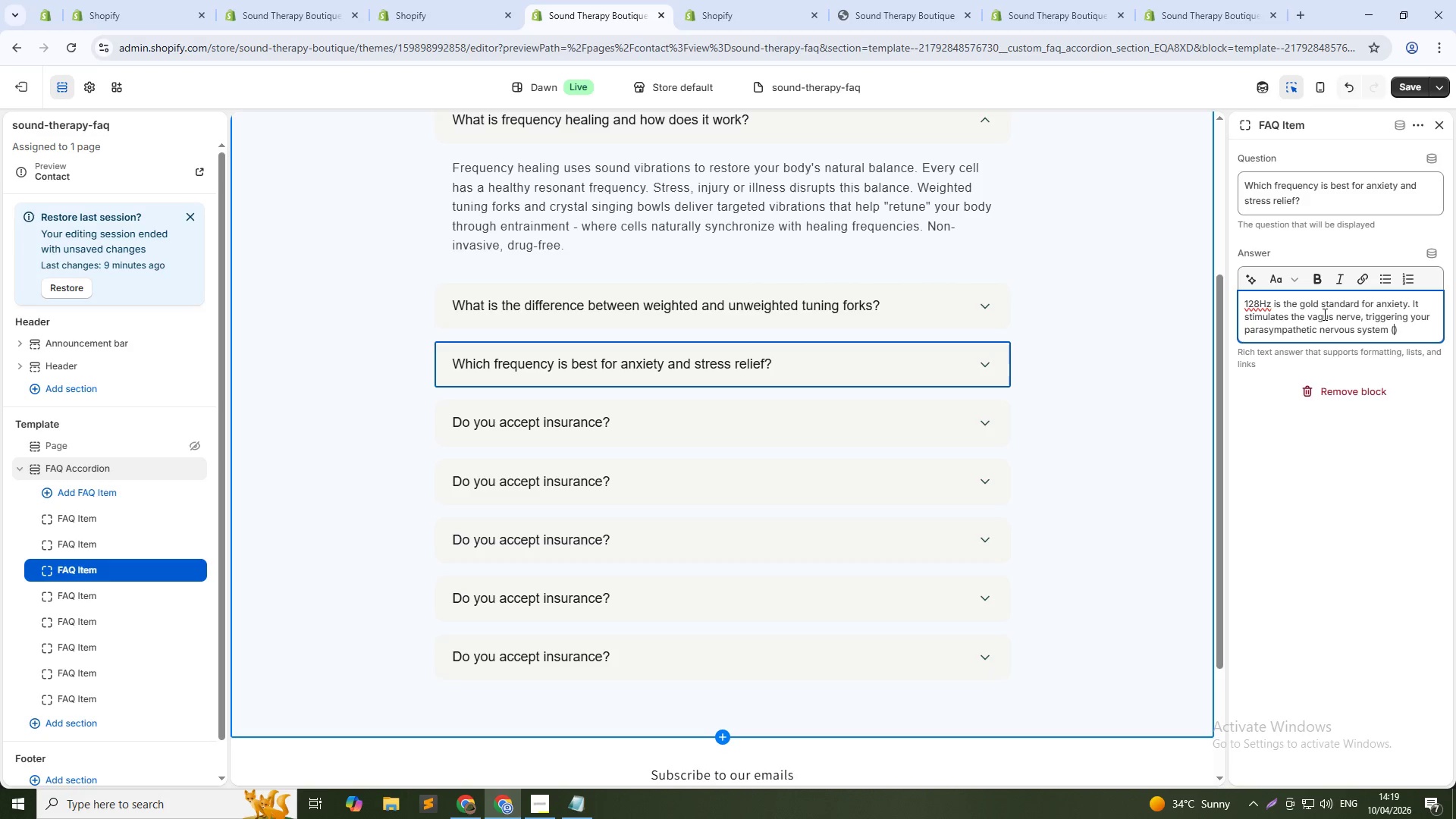 
key(ArrowRight)
 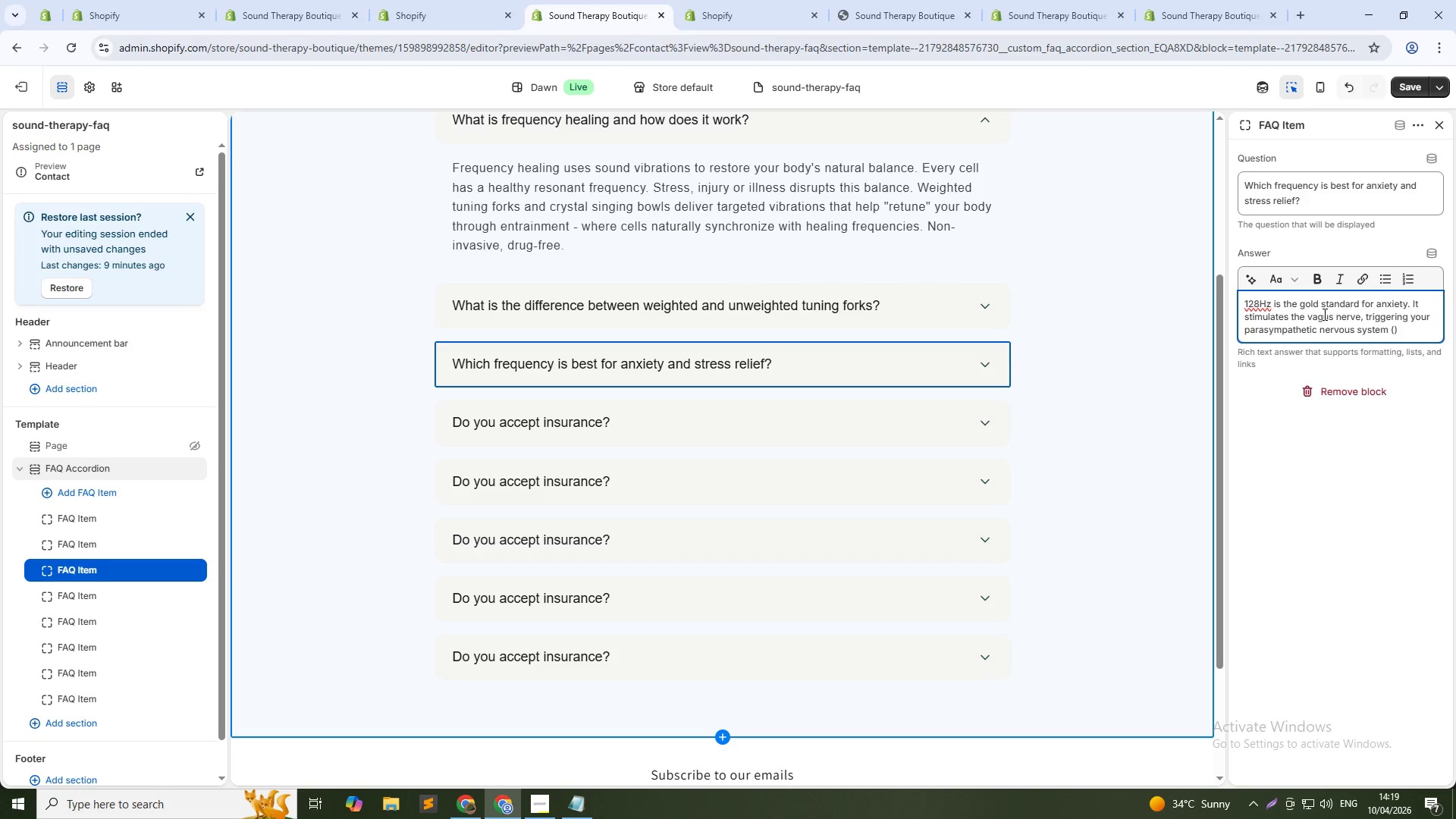 
type(rest-and-digest)
 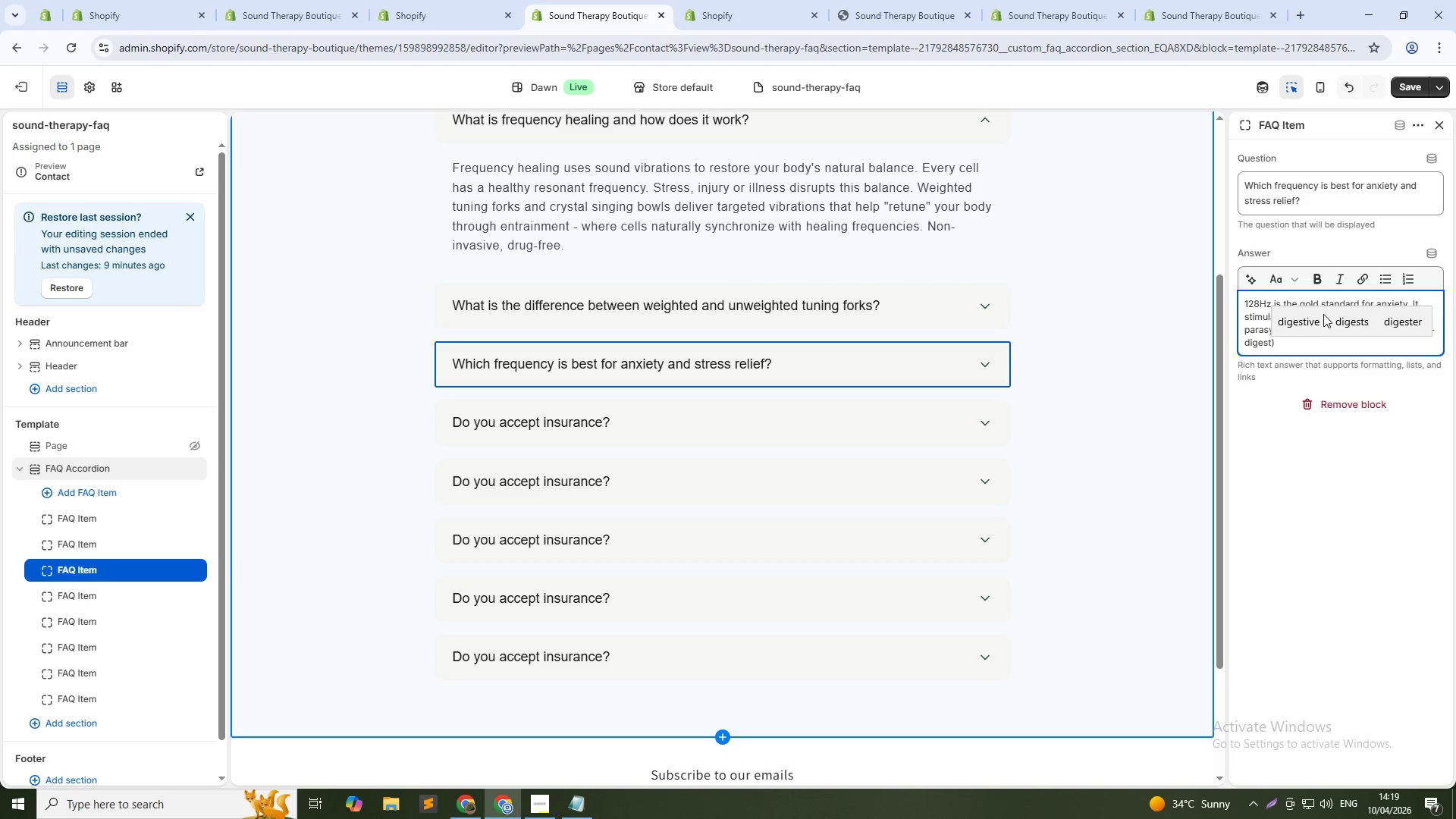 
key(ArrowDown)
 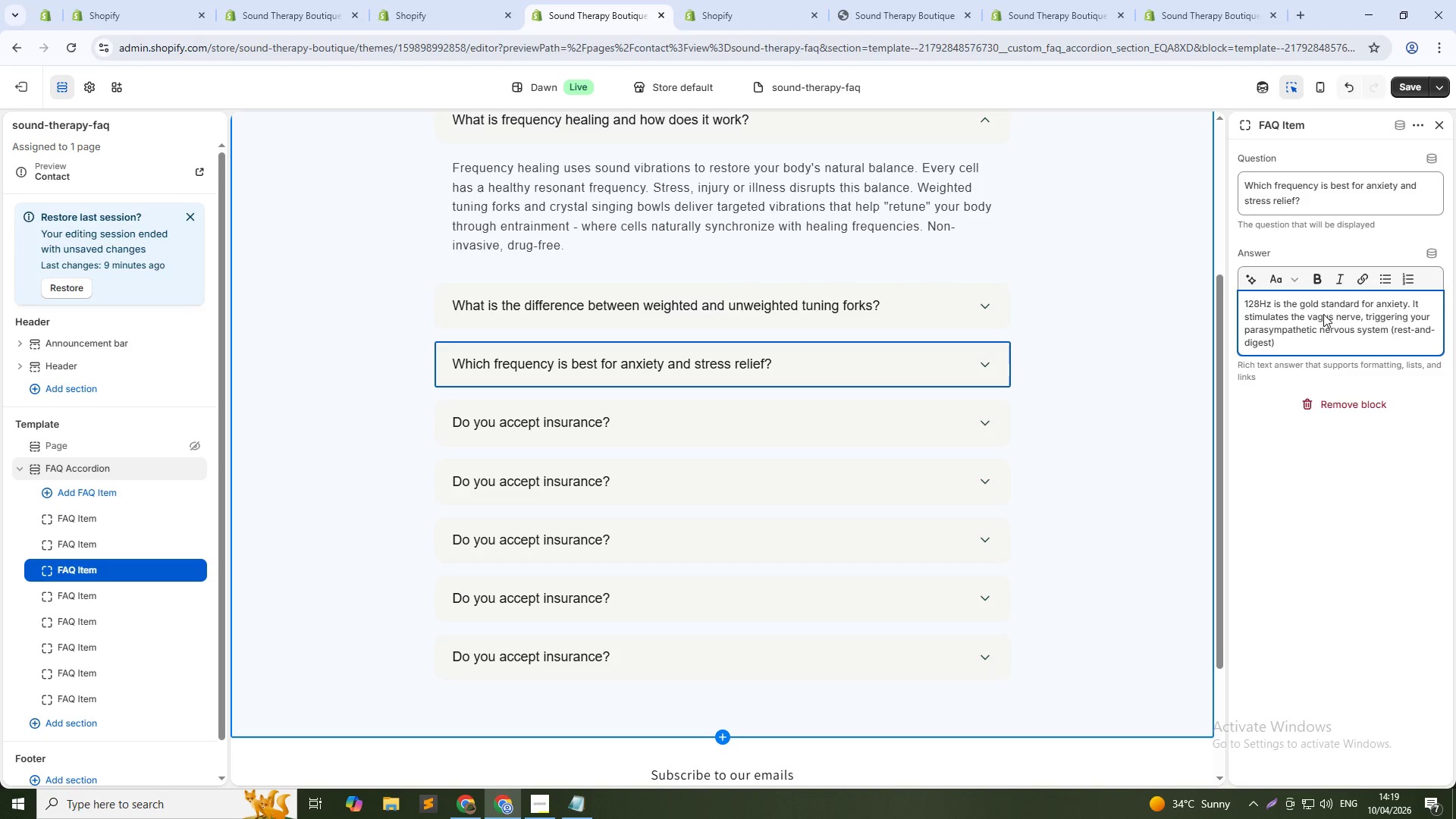 
type(, lowering cortios)
key(Backspace)
key(Backspace)
type(sol levels, reducing heart rate, and calming your mind within 3-5 minutes. For emotional release like guilt or fear, 396Hz is also highly effective)
 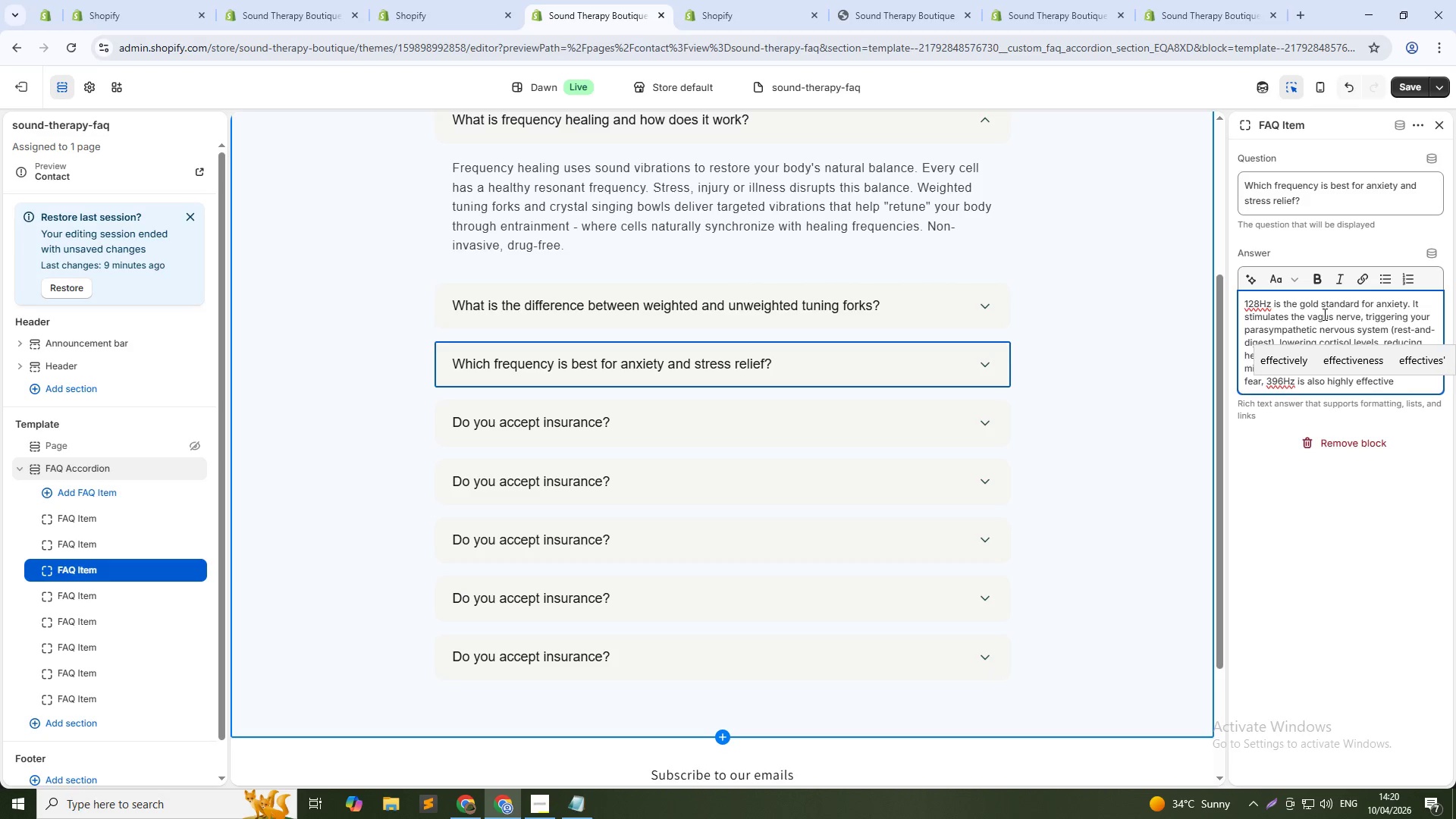 
wait(12.52)
 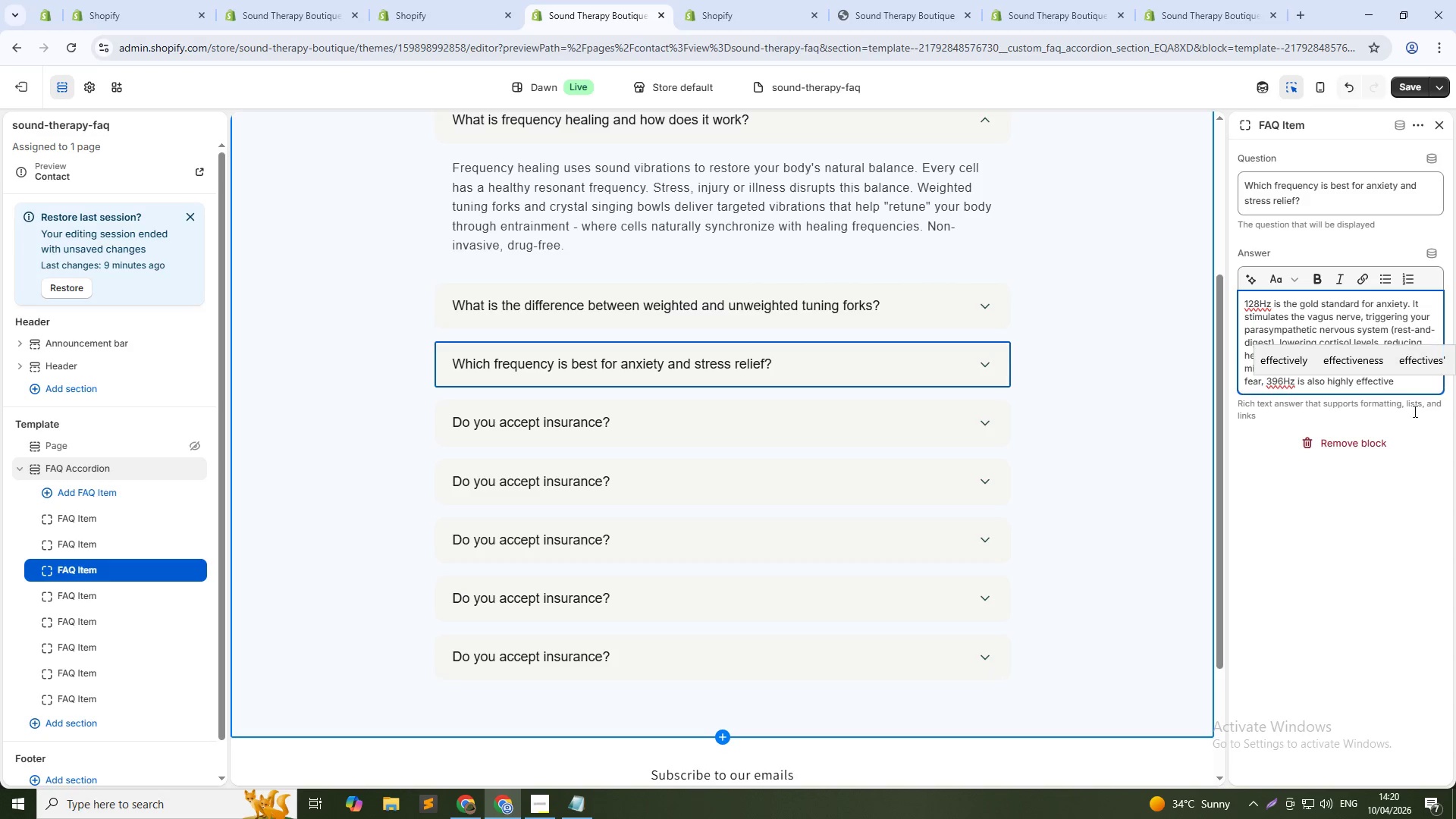 
key(NumpadDecimal)
 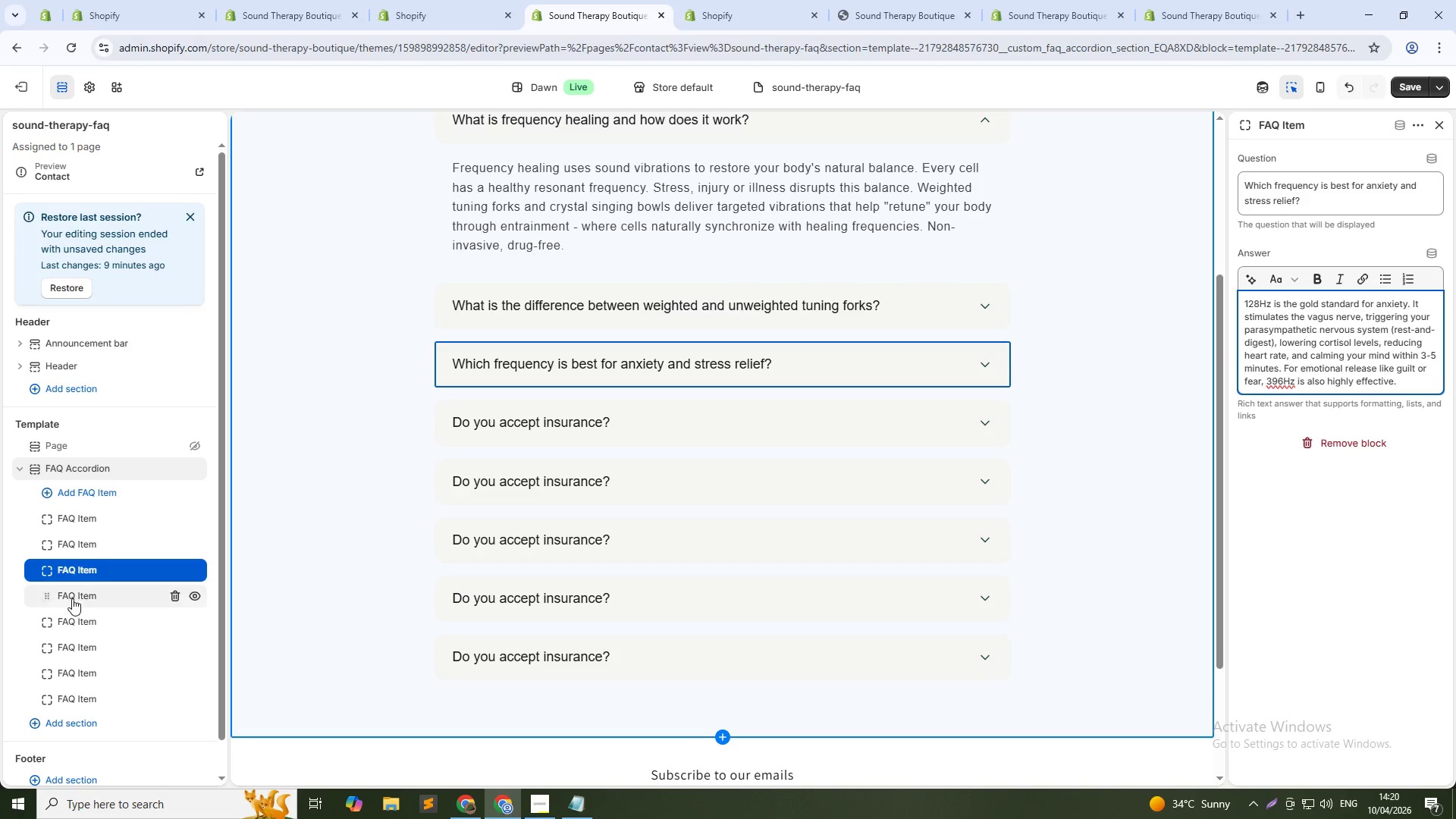 
left_click([57, 595])
 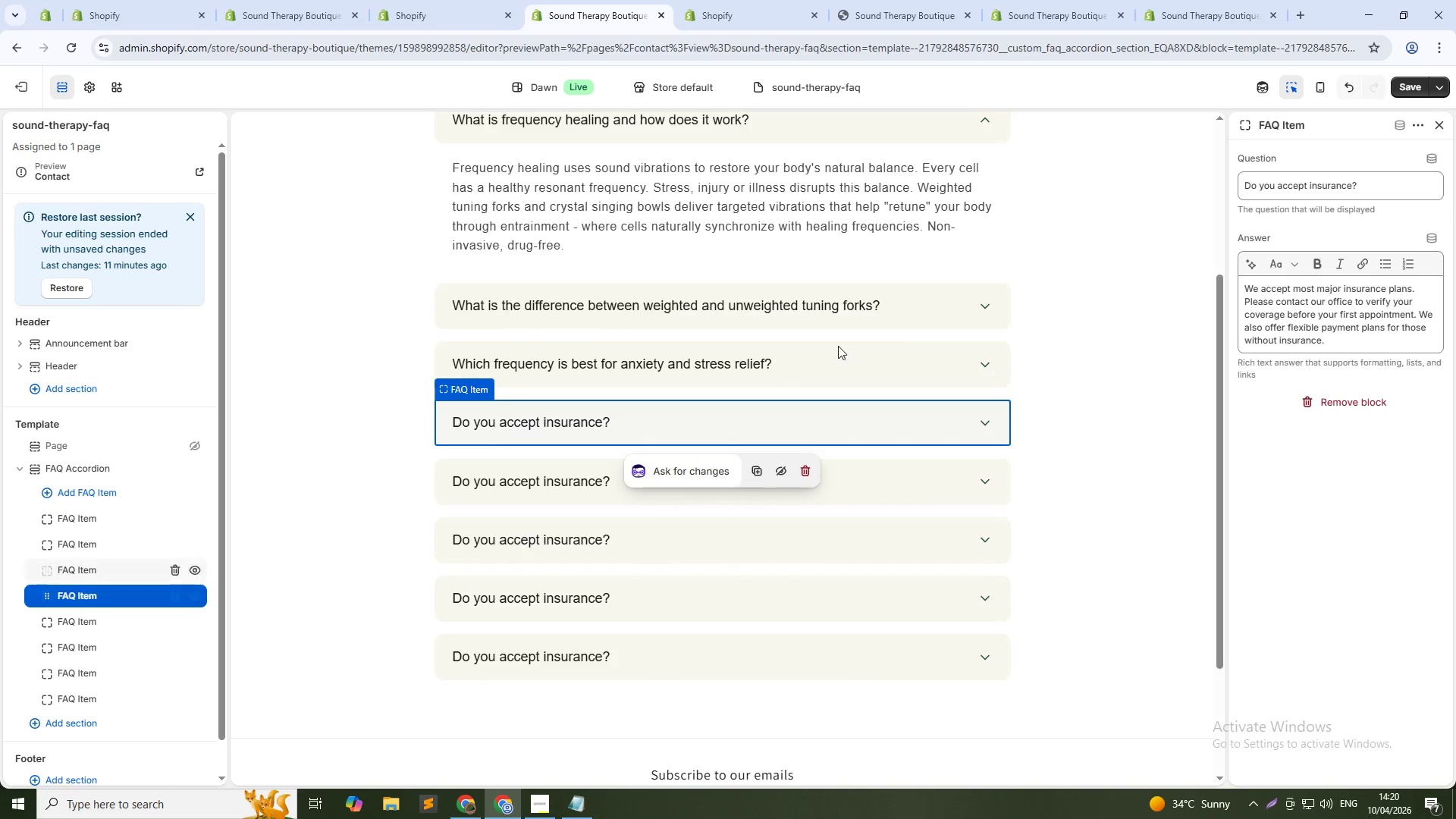 
left_click([1374, 178])
 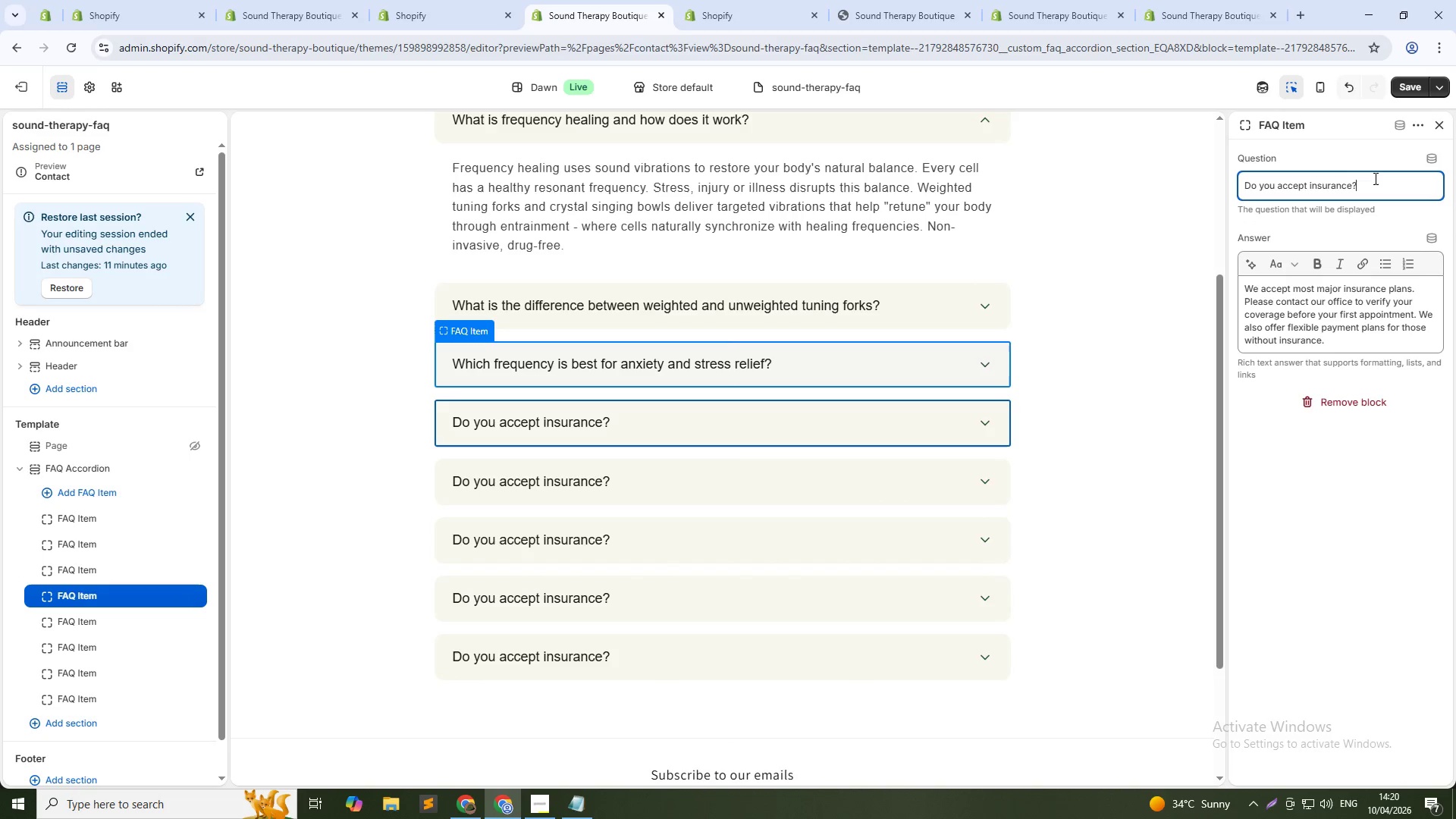 
key(Control+A)
 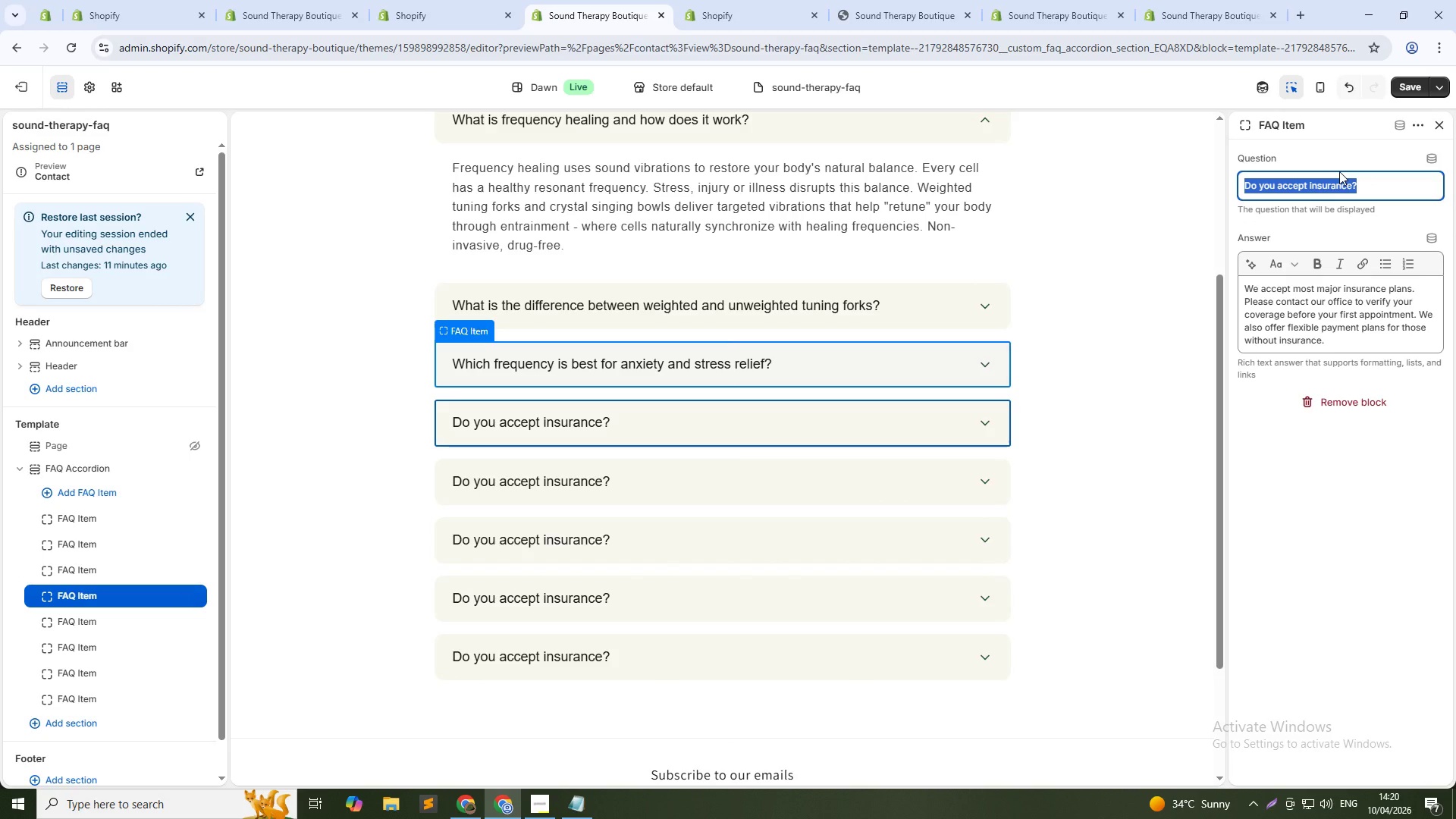 
type(Can I use soudn)
key(Backspace)
key(Backspace)
type(nd therapy at home without a )
 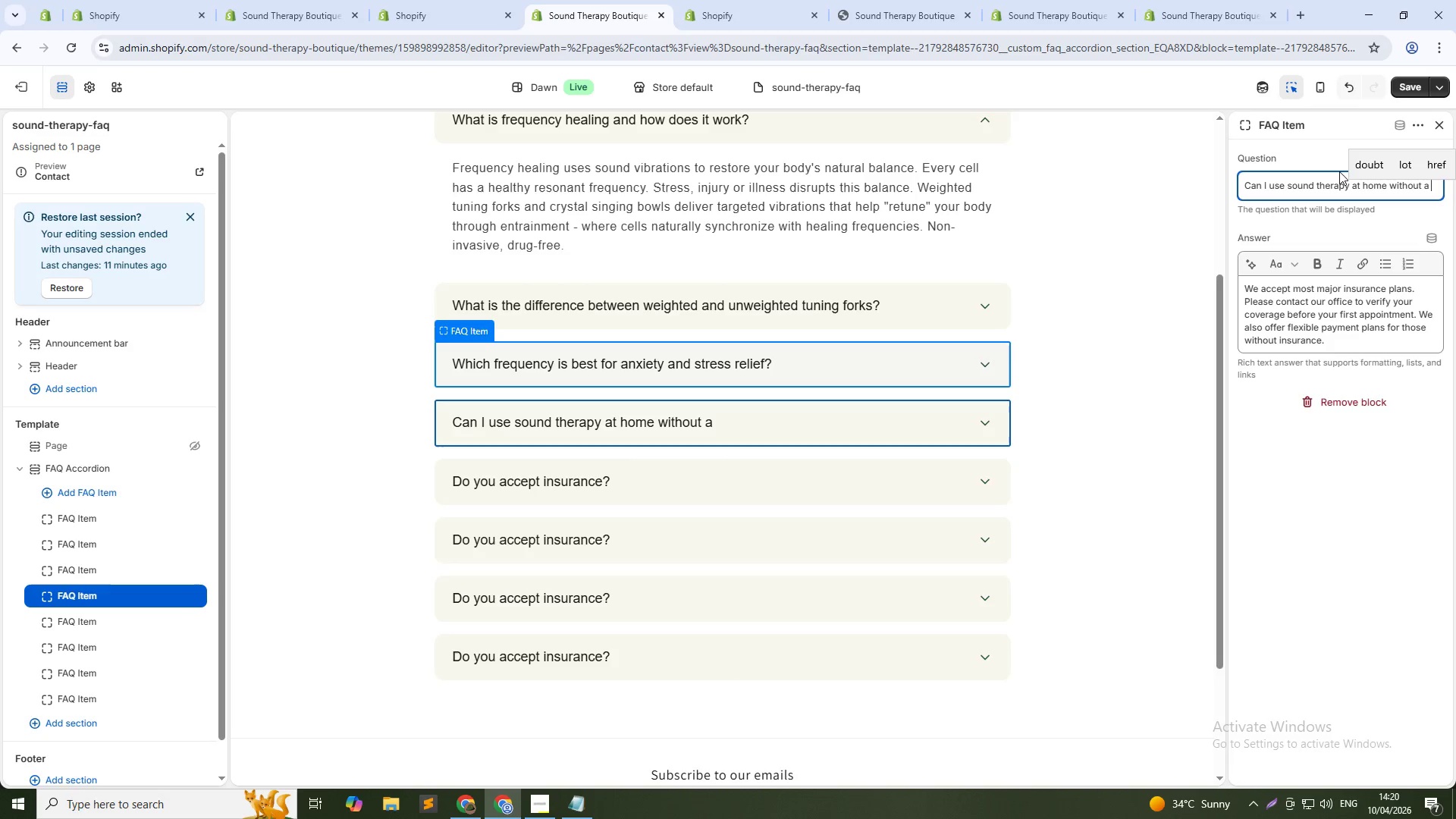 
type(practitioner?)
 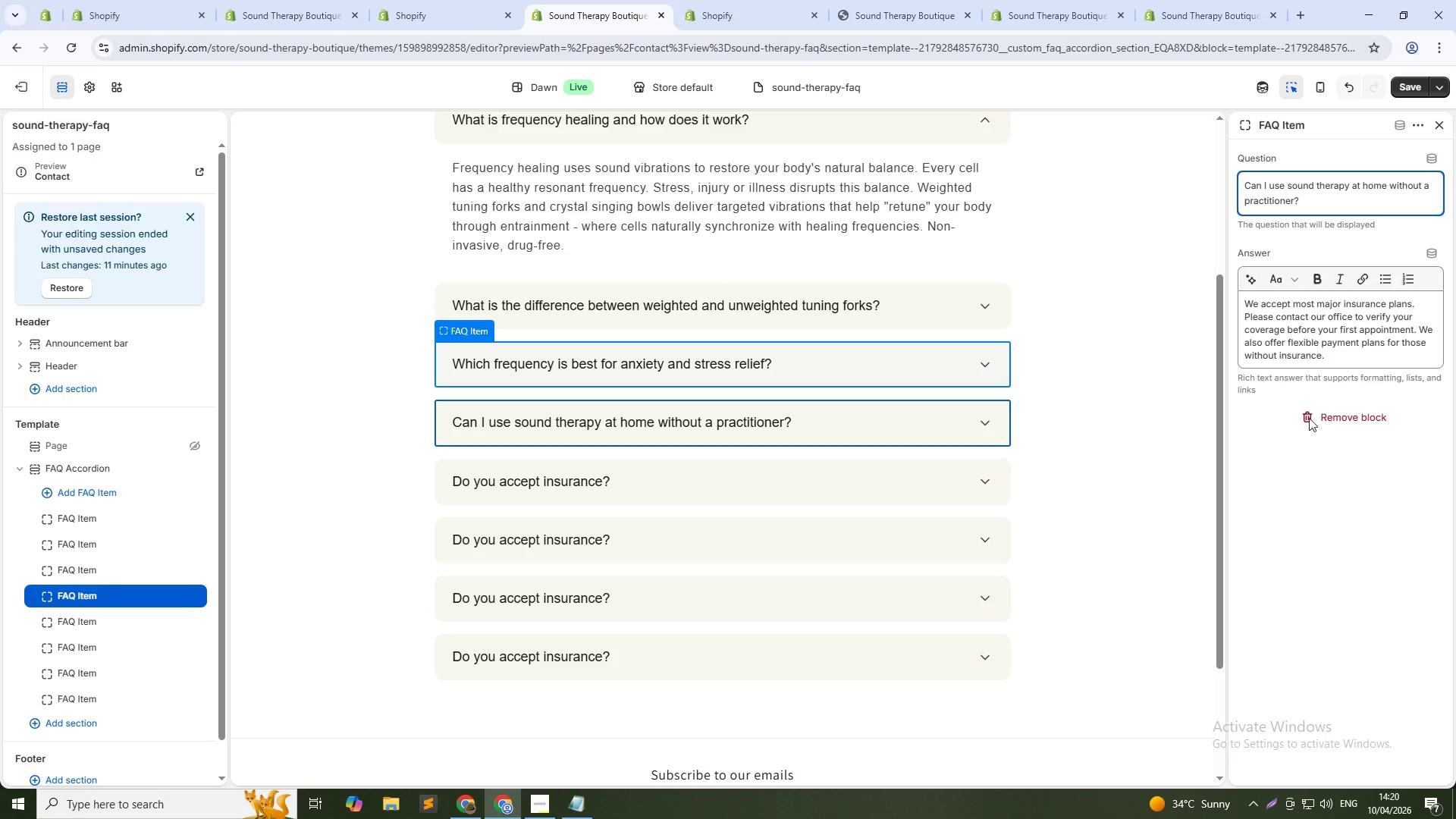 
left_click([1338, 350])
 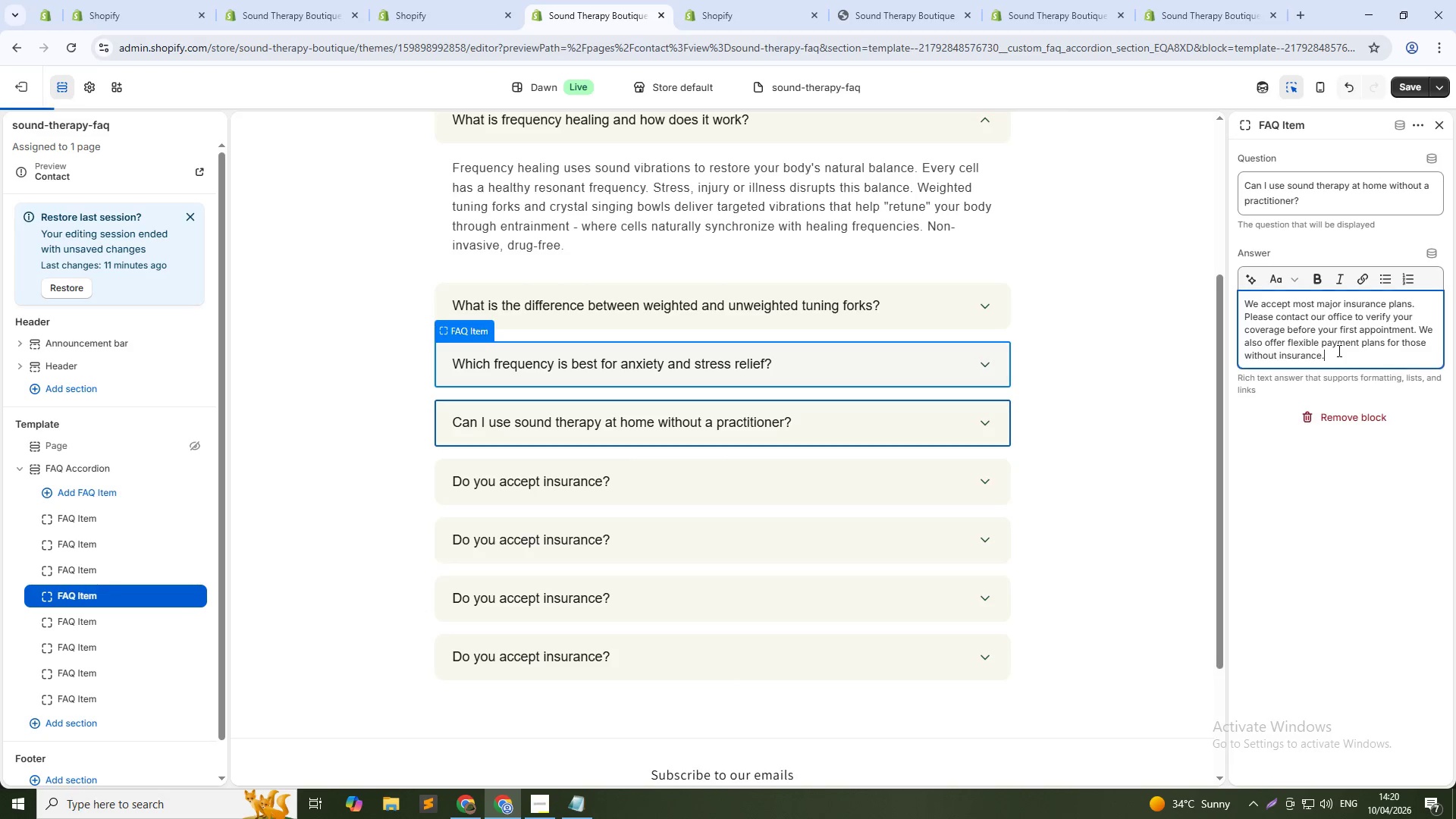 
key(Control+A)
 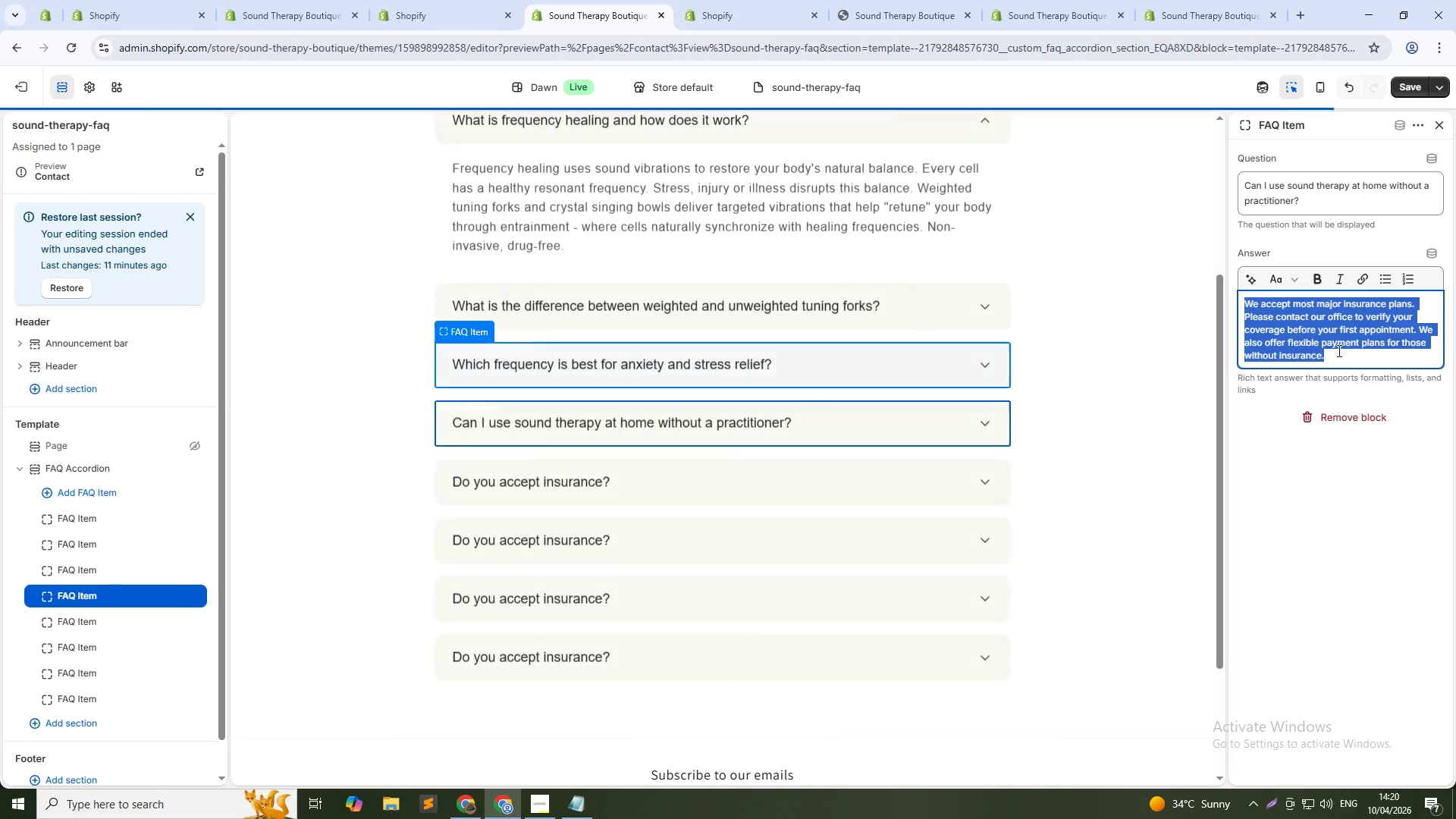 
type(Absolutely)
 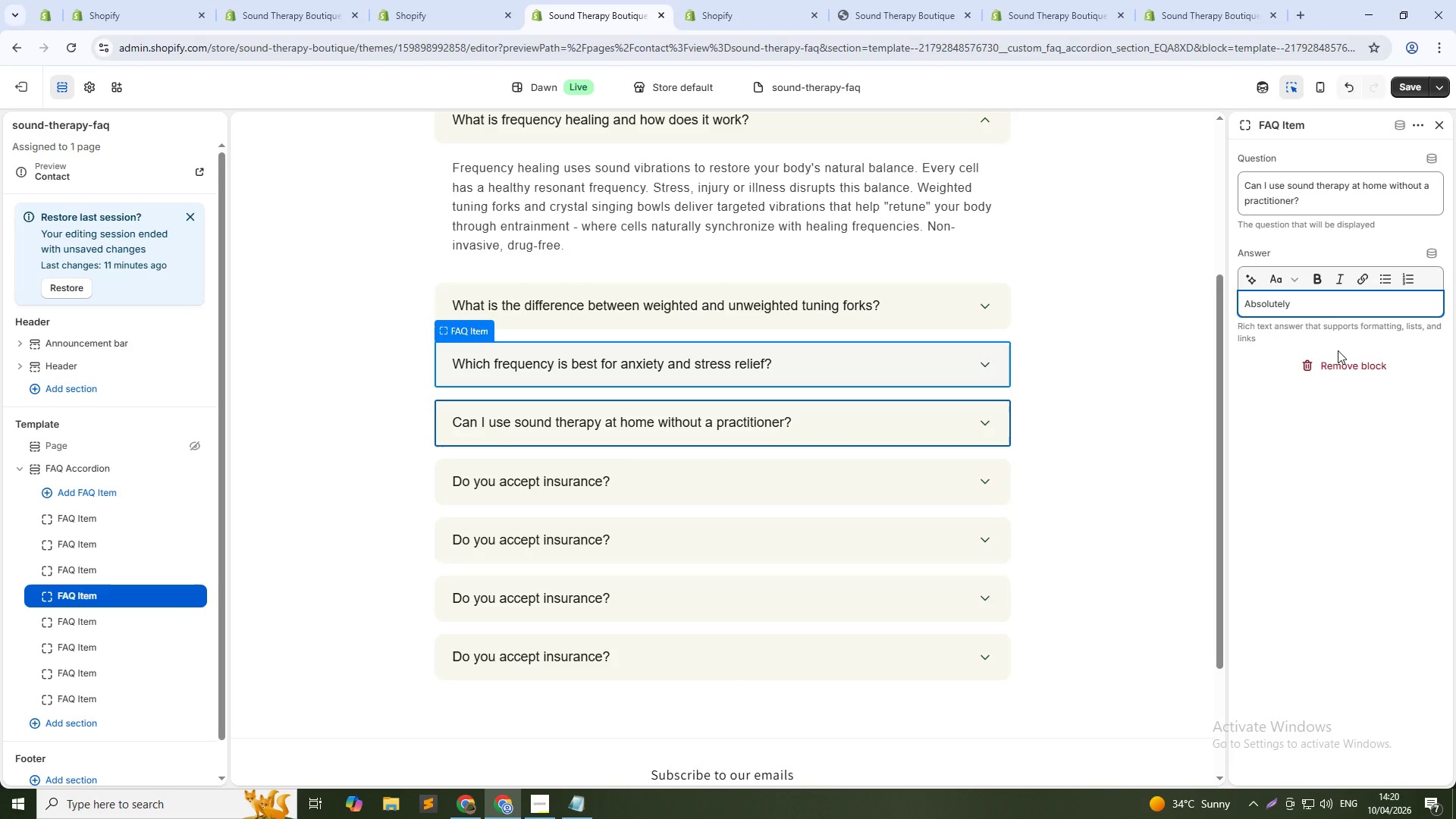 
type(. All Resonance & Root intruments are designed for safe home use. Our Foundational Wellness Kit includes a beginner's guidebook with illustrated protocols)
 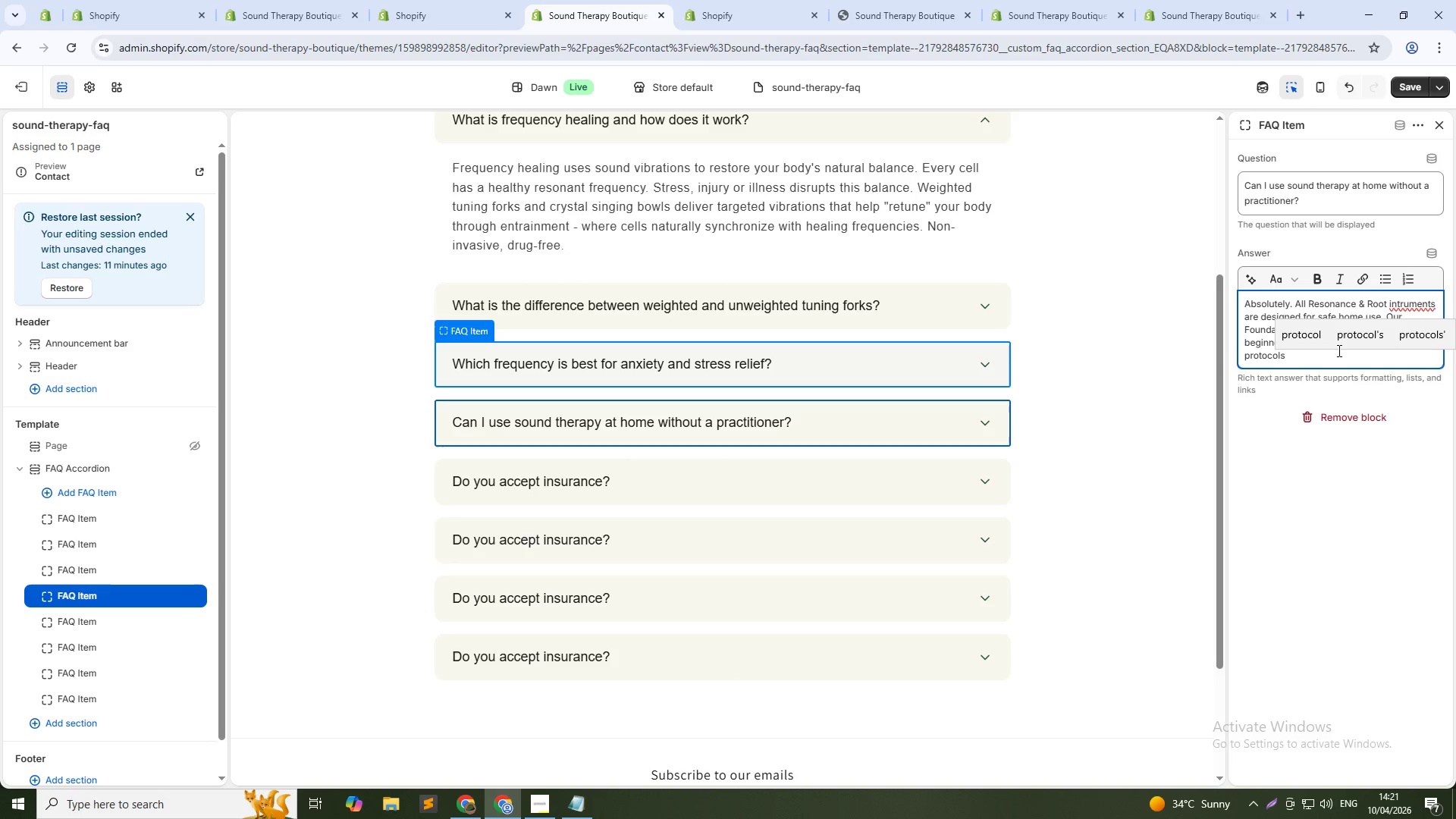 
left_click([1395, 304])
 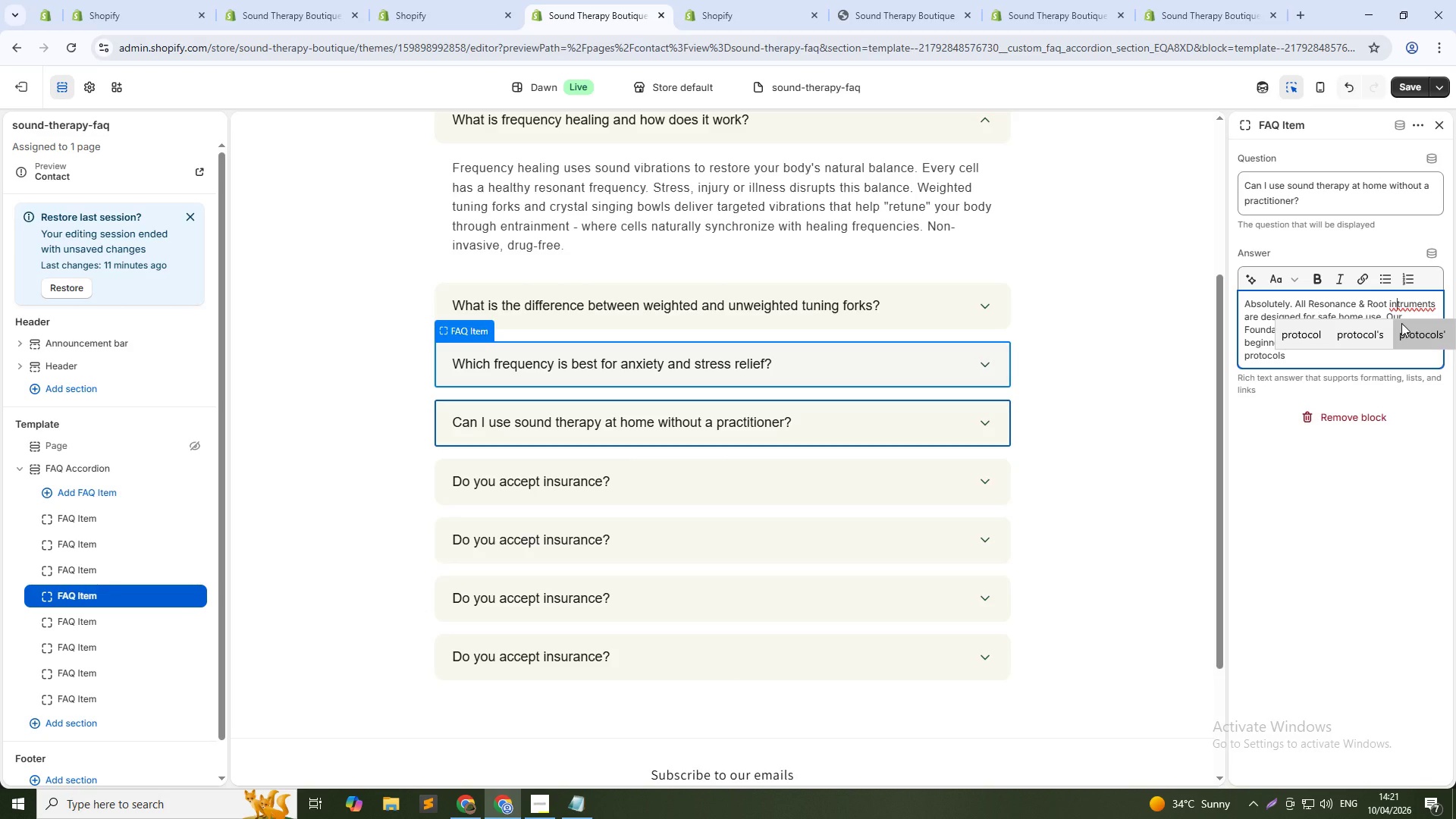 
key(S)
 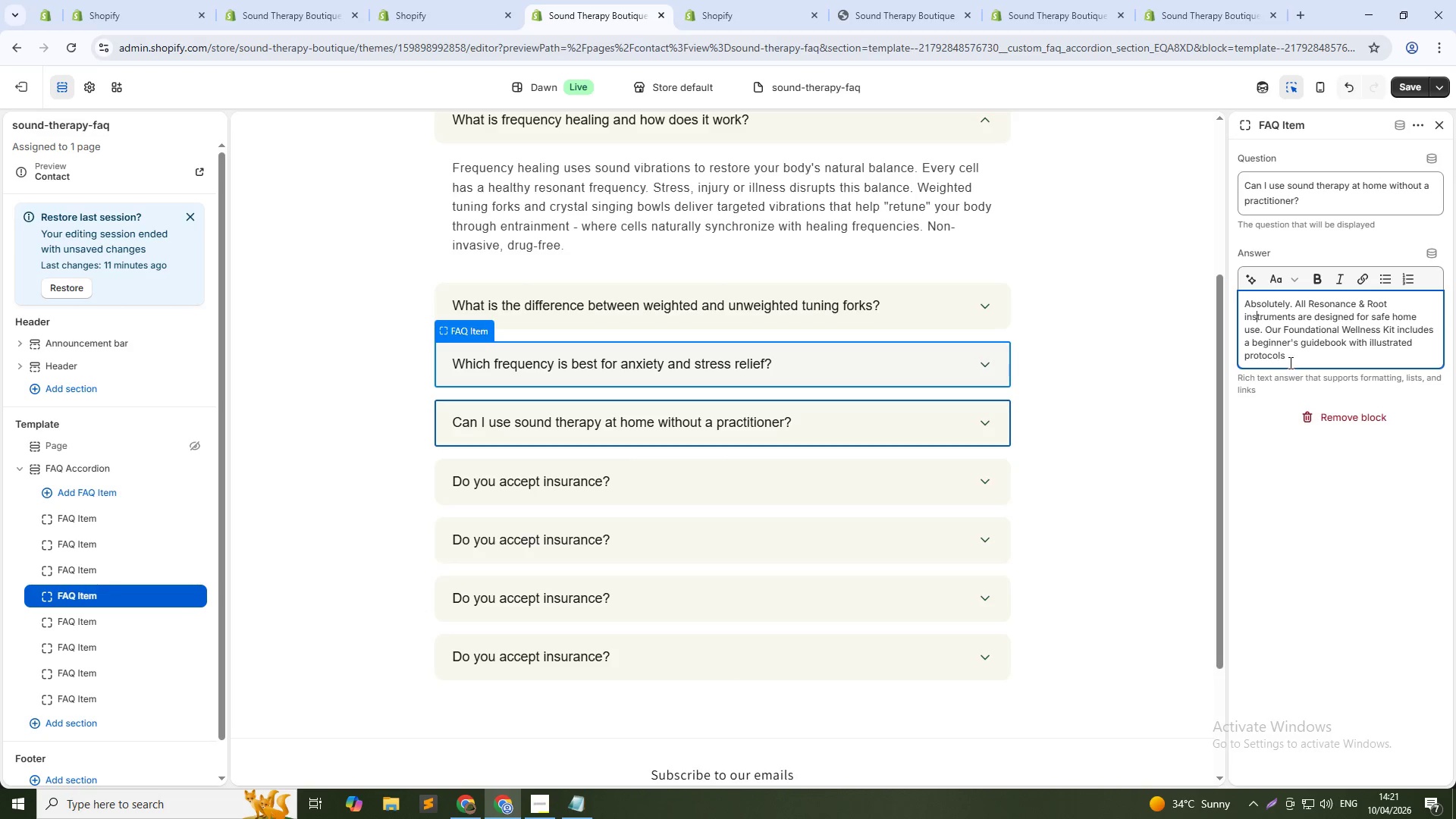 
left_click([1304, 361])
 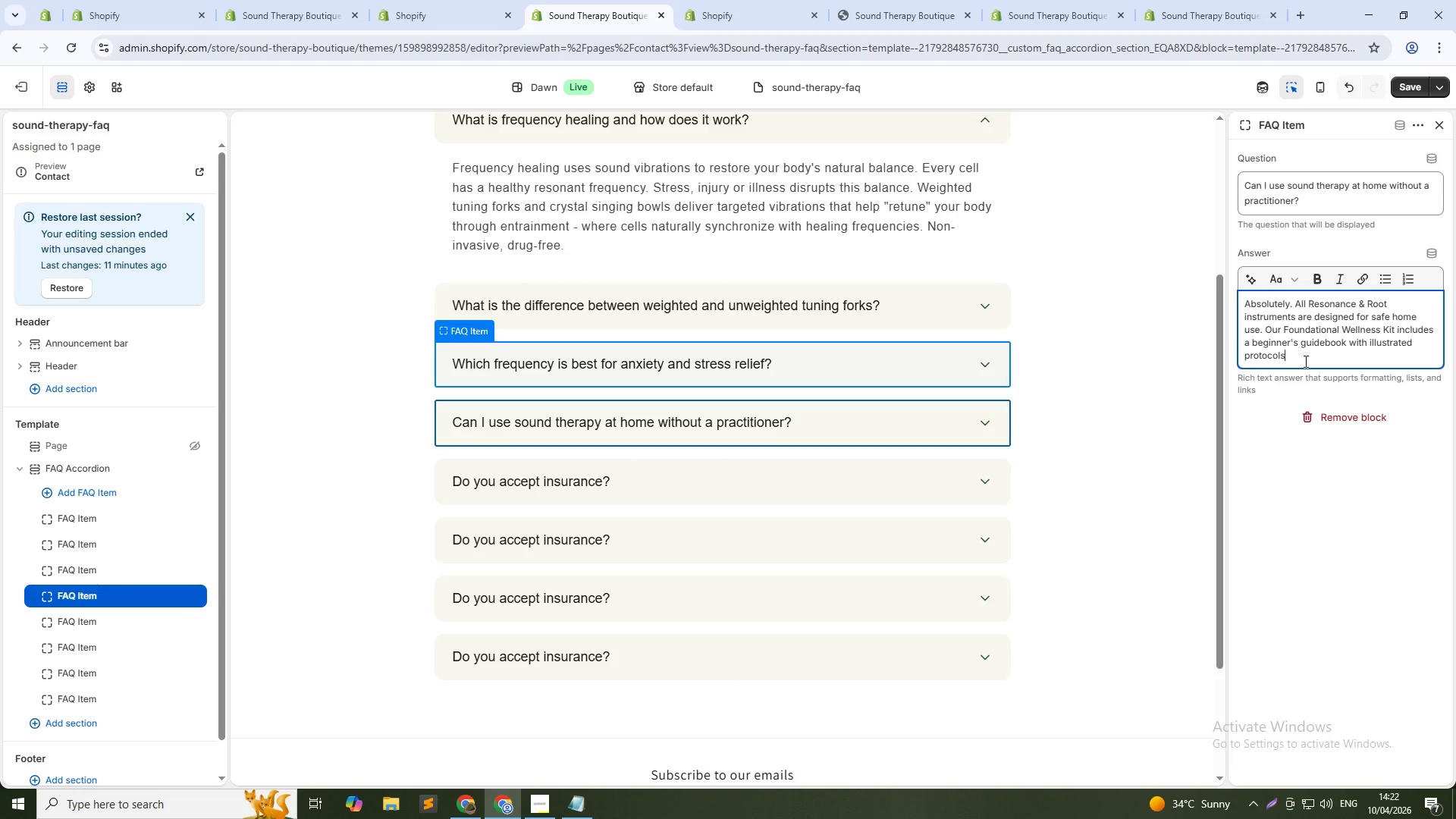 
type(. Start with 3-5 minute sessions, 3-4 times per week. Use forks on silicone pade on your body. Avoid using on bones, skull, or over pacemakers.)
 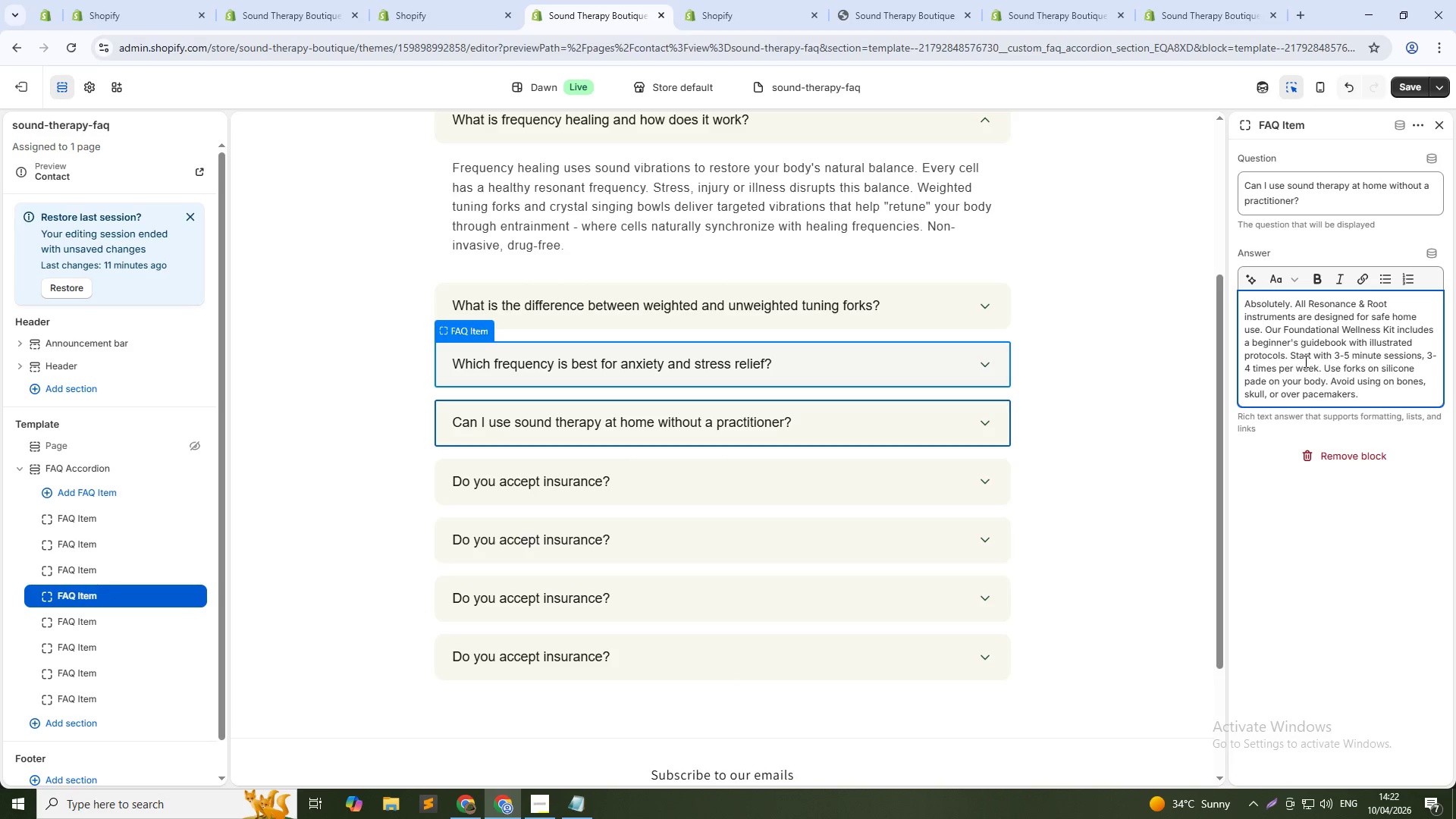 
key(Alt+AltLeft)
 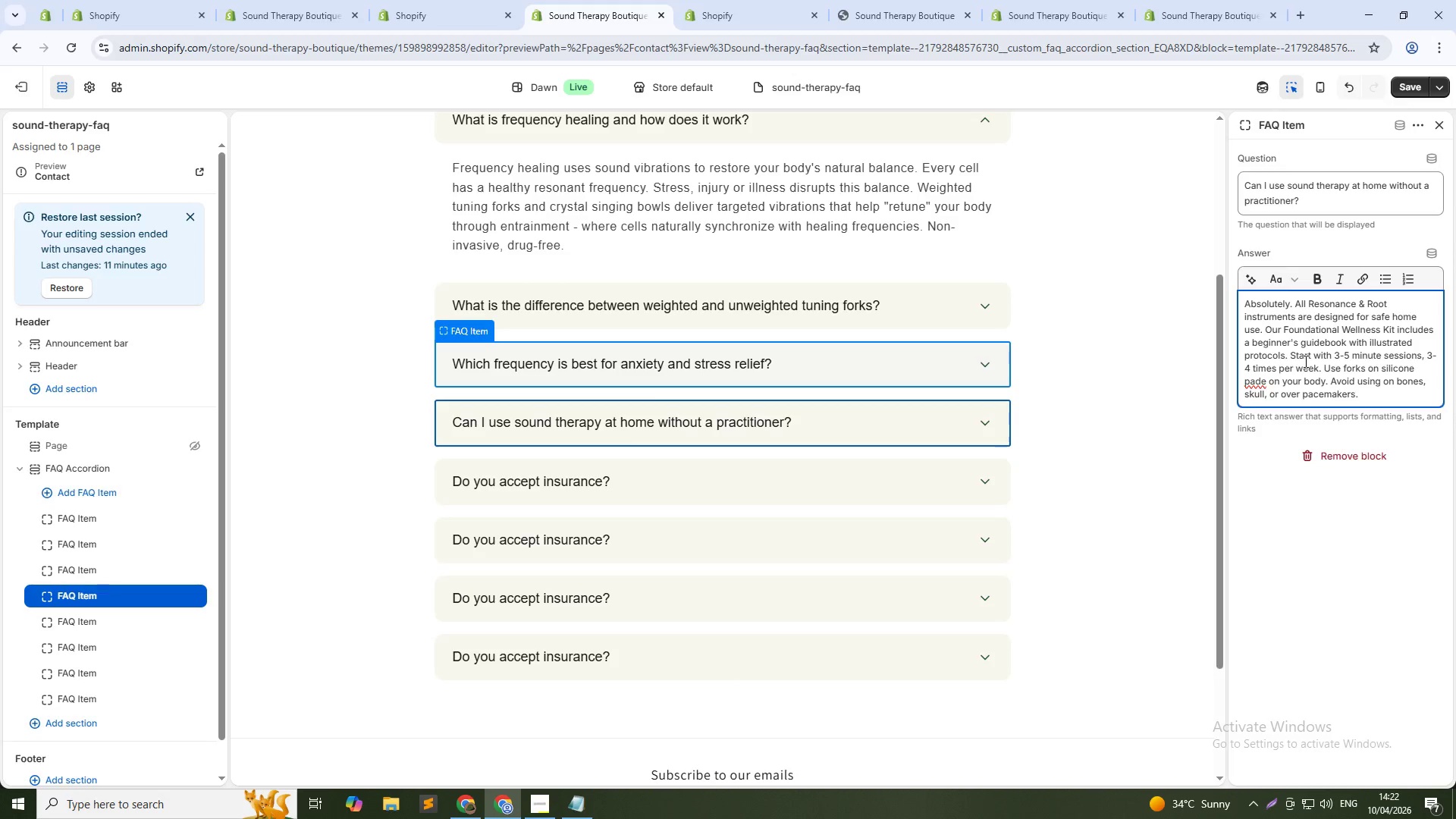 
key(Alt+Tab)